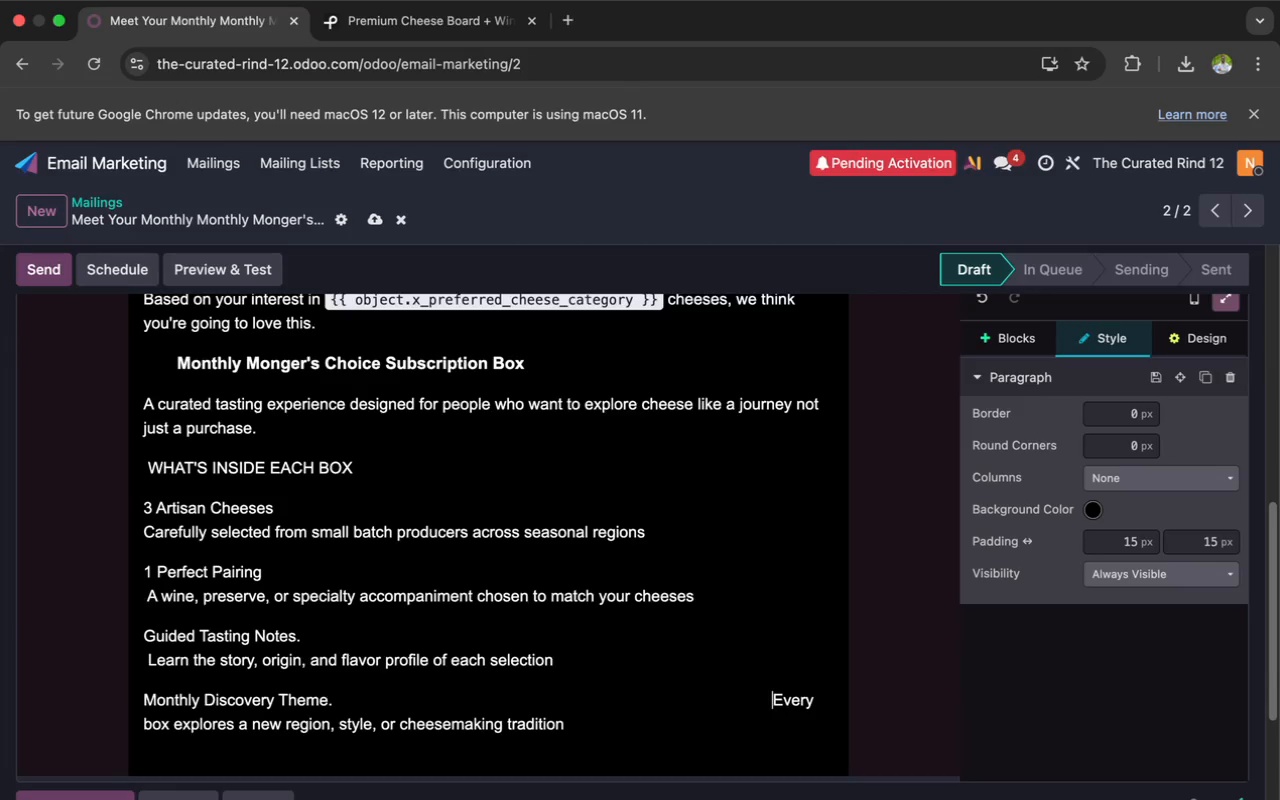 
key(Space)
 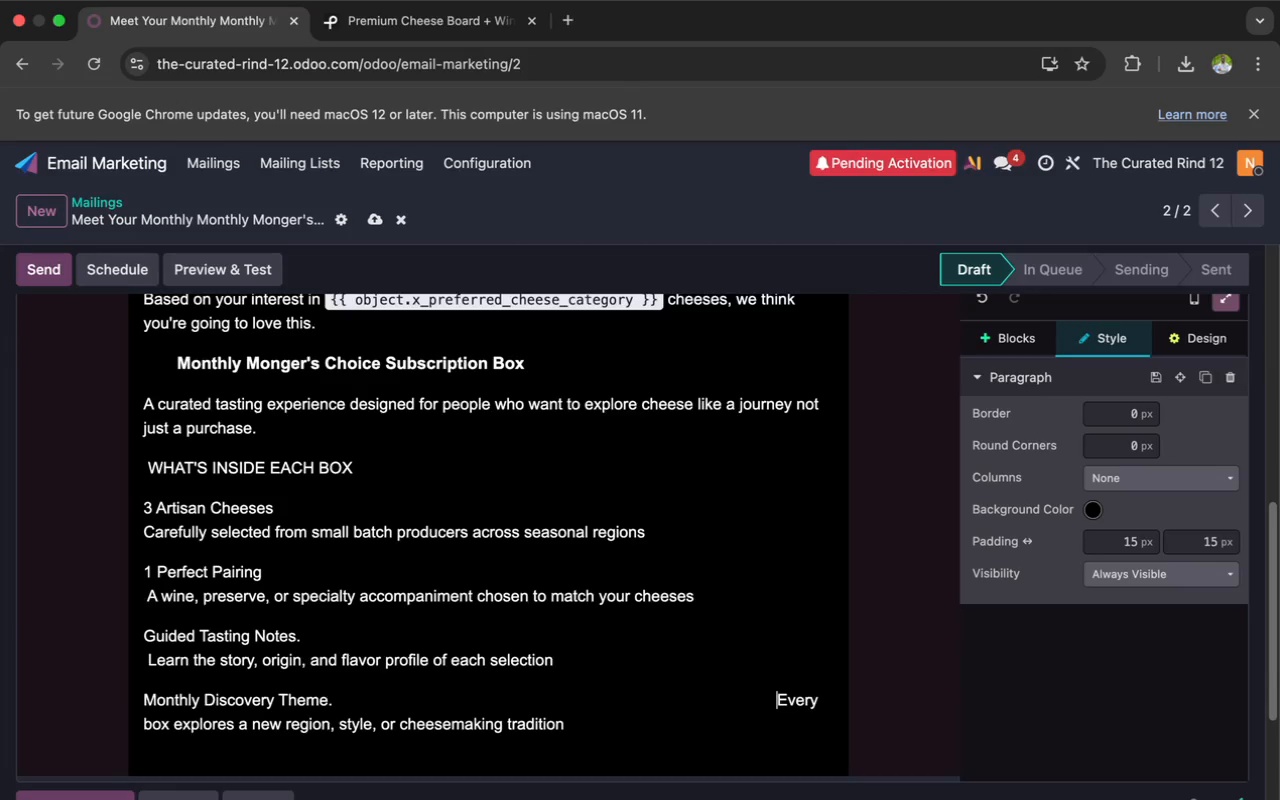 
key(Space)
 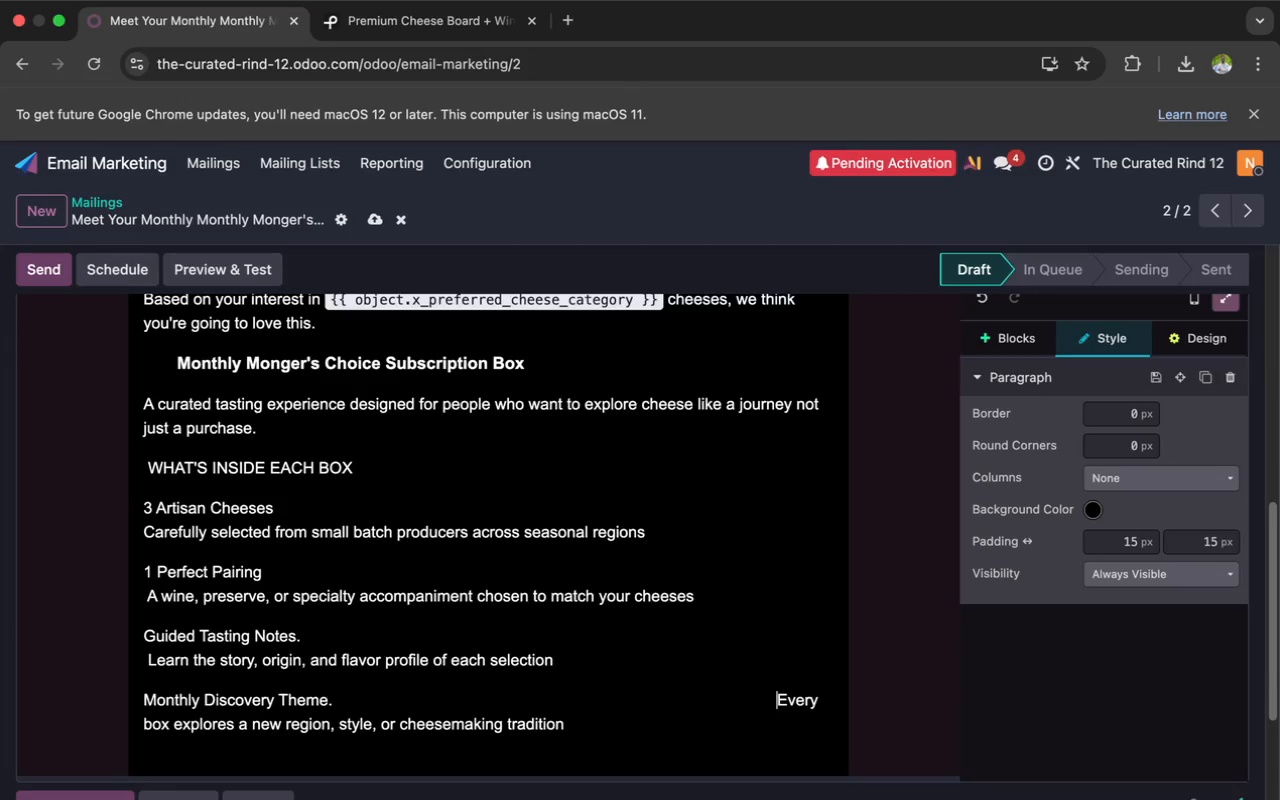 
key(Space)
 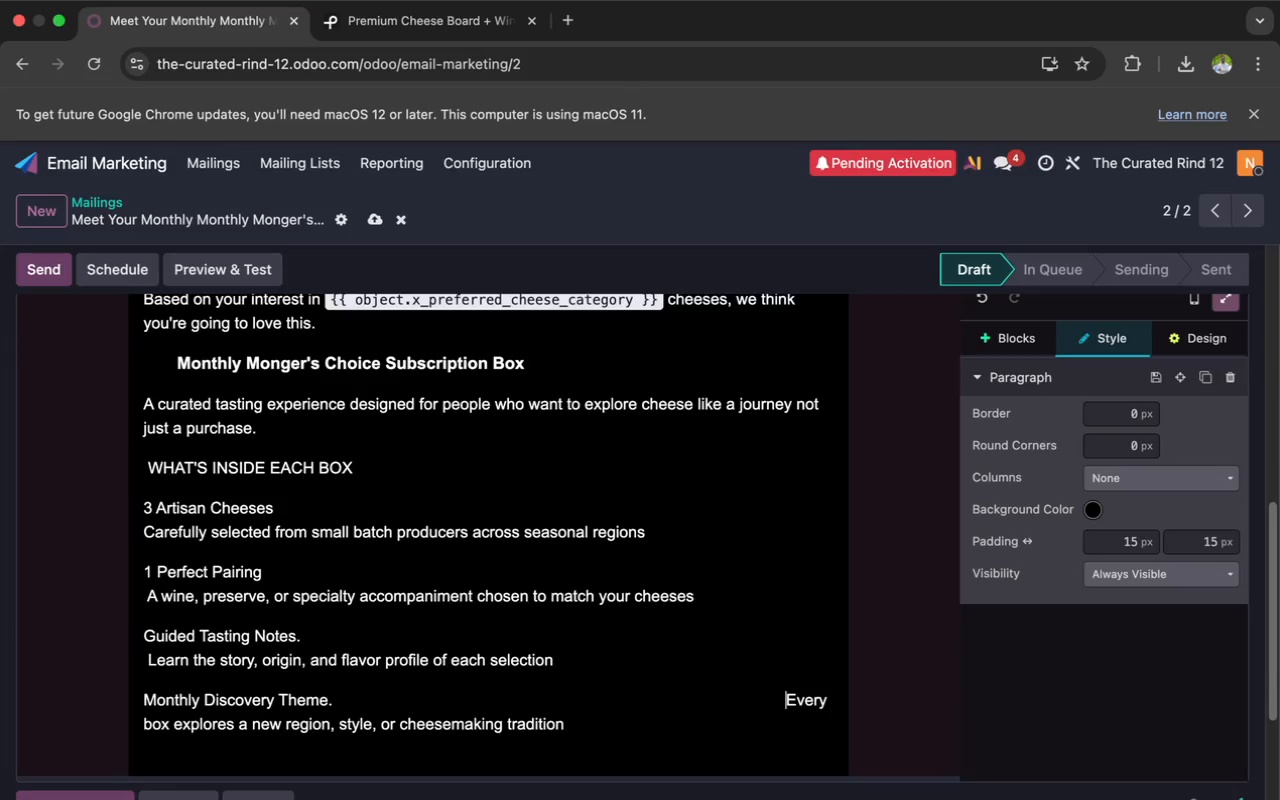 
key(Space)
 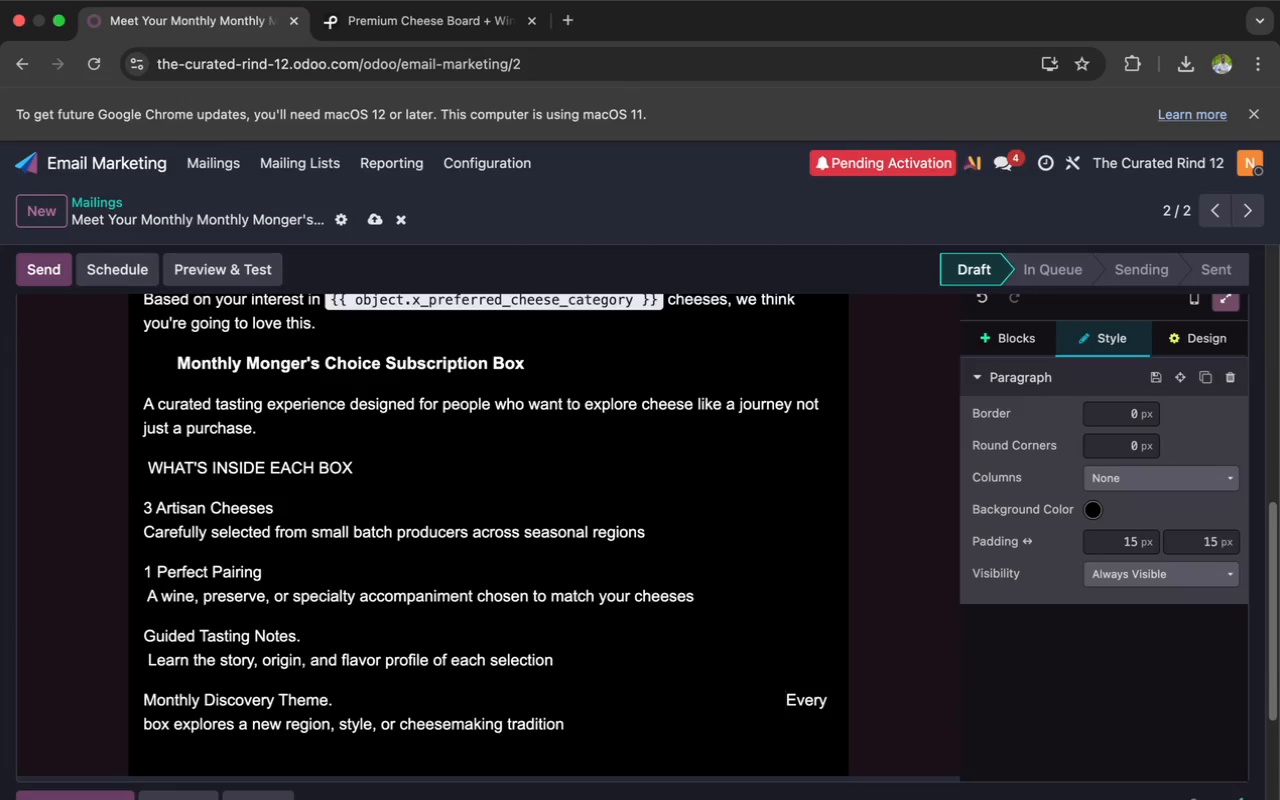 
key(Space)
 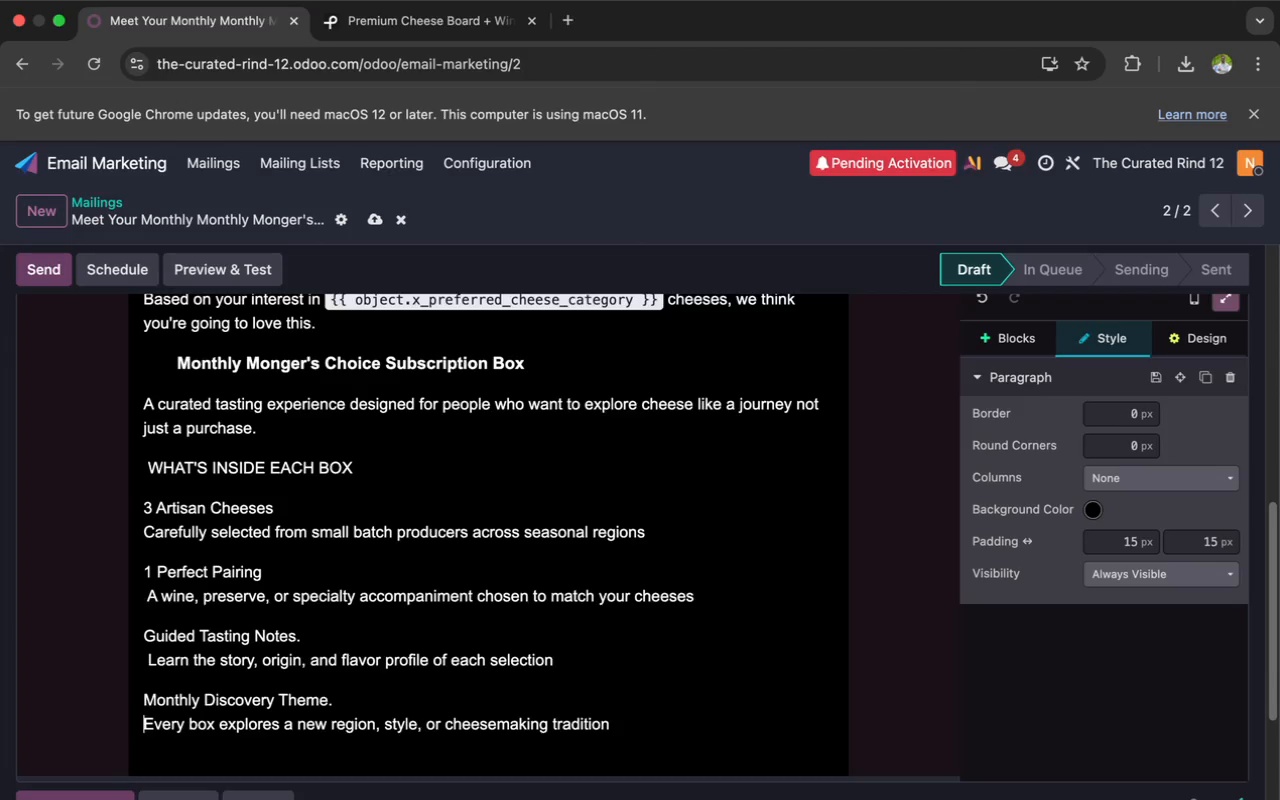 
key(Space)
 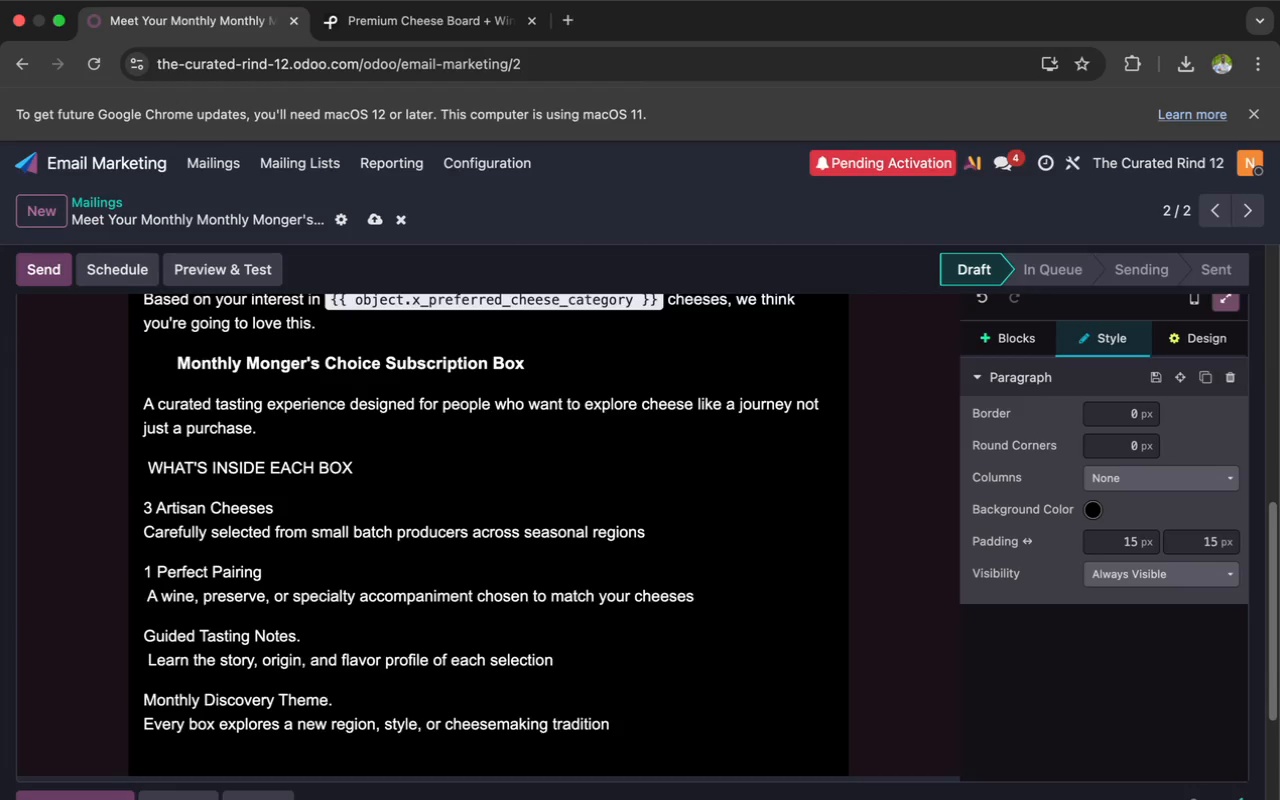 
scroll: coordinate [344, 699], scroll_direction: down, amount: 3.0
 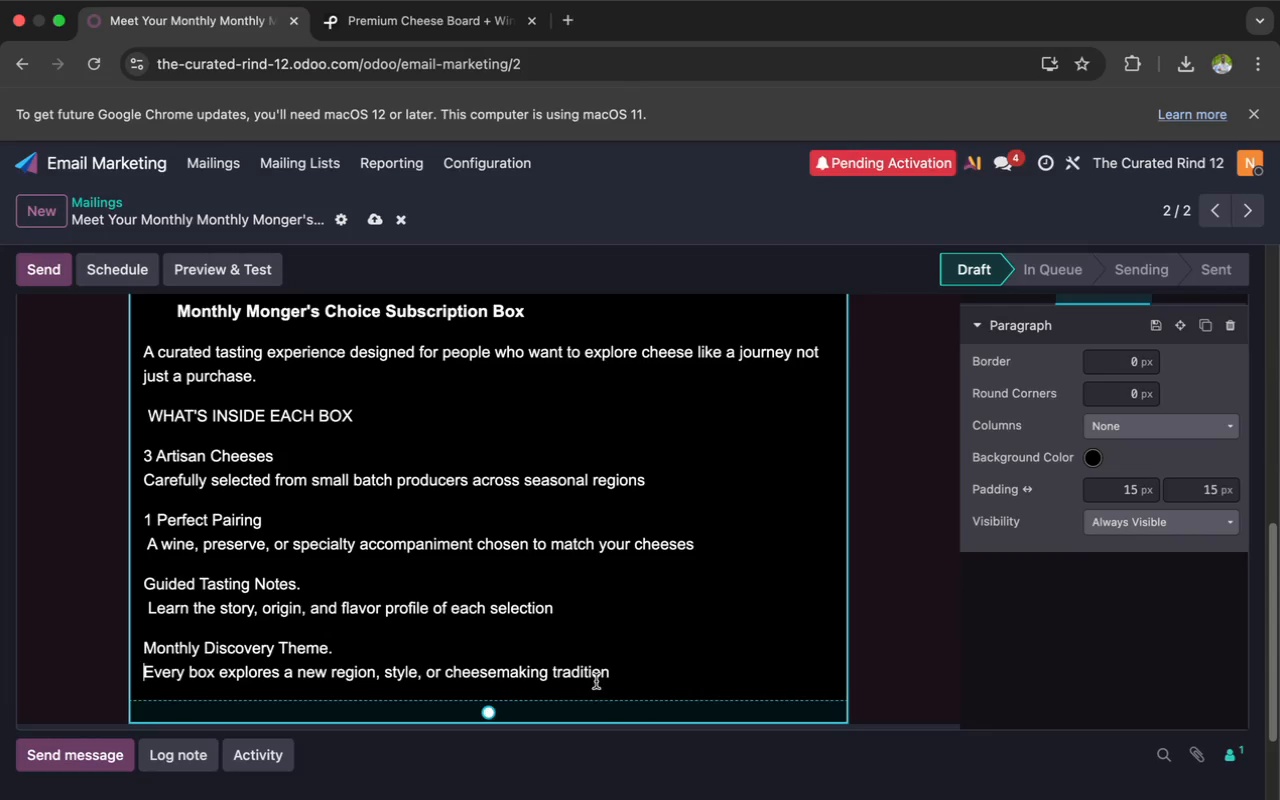 
left_click([618, 673])
 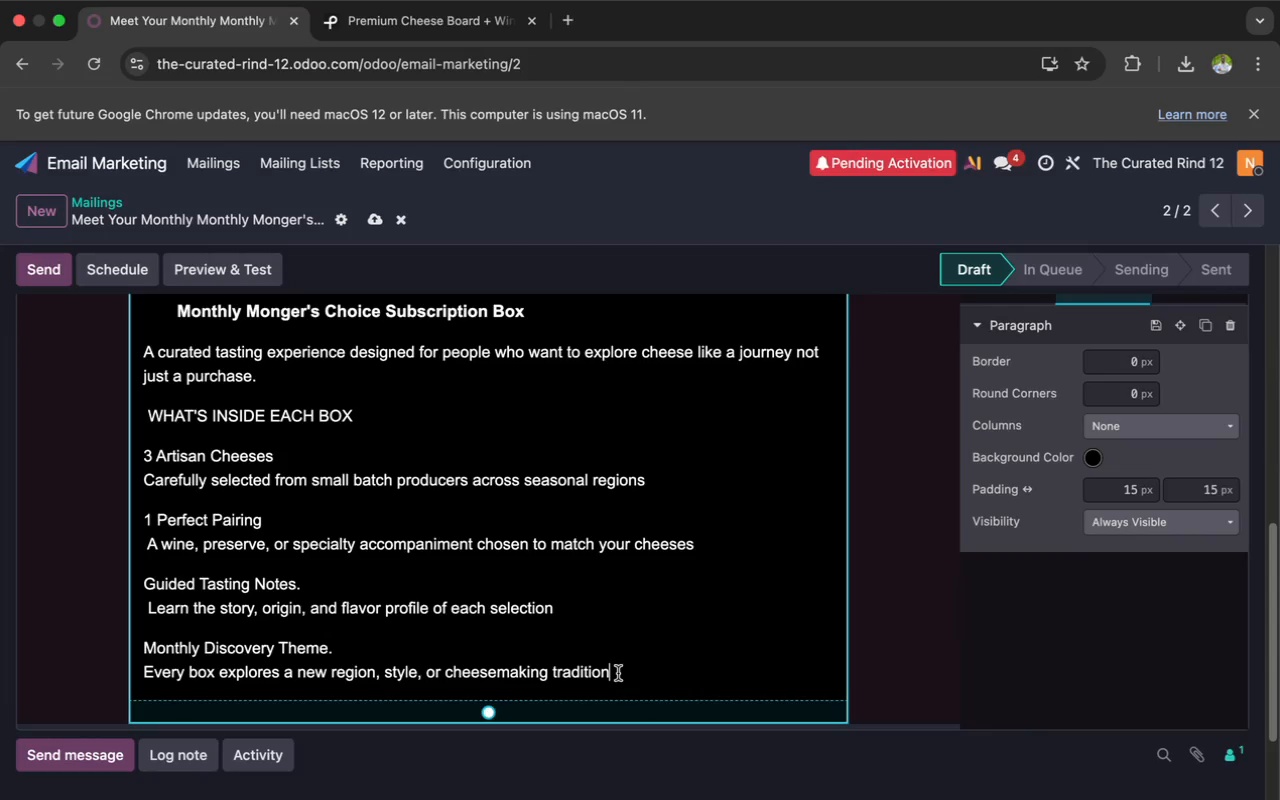 
key(Enter)
 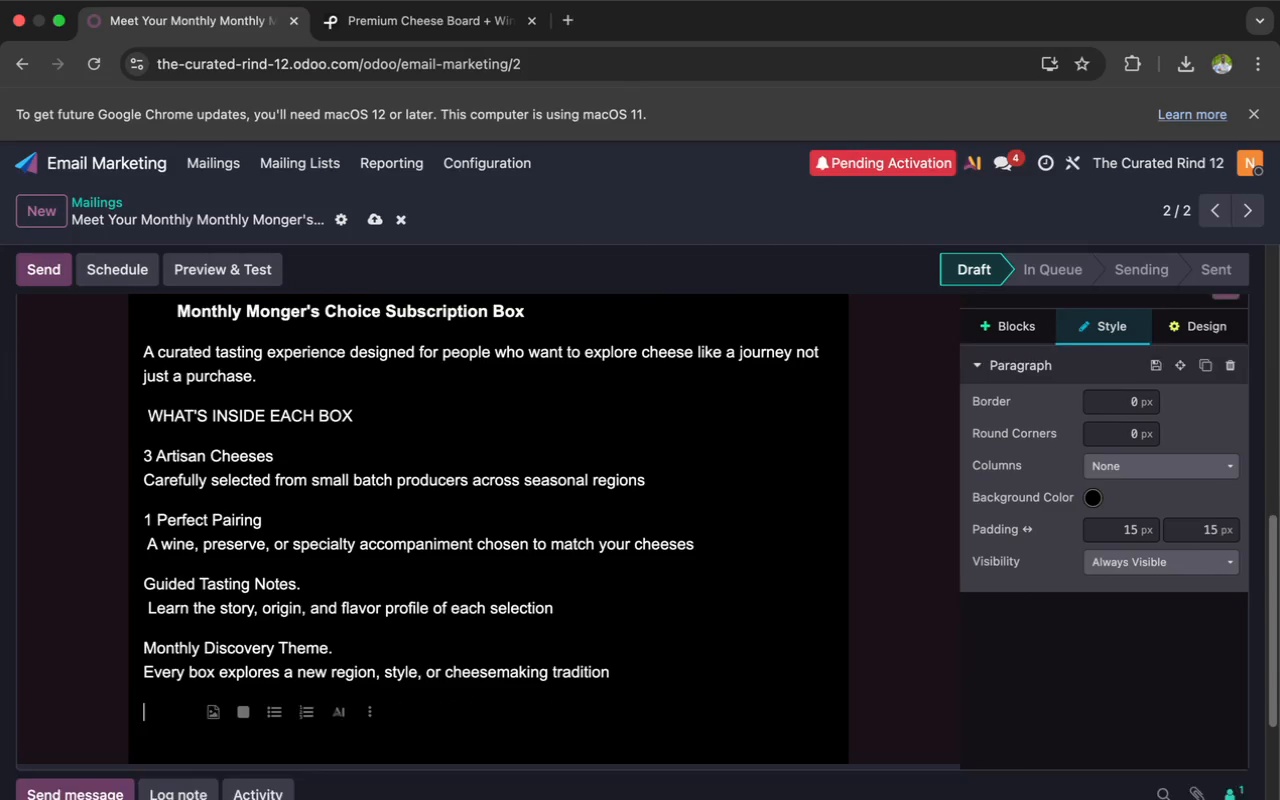 
key(Enter)
 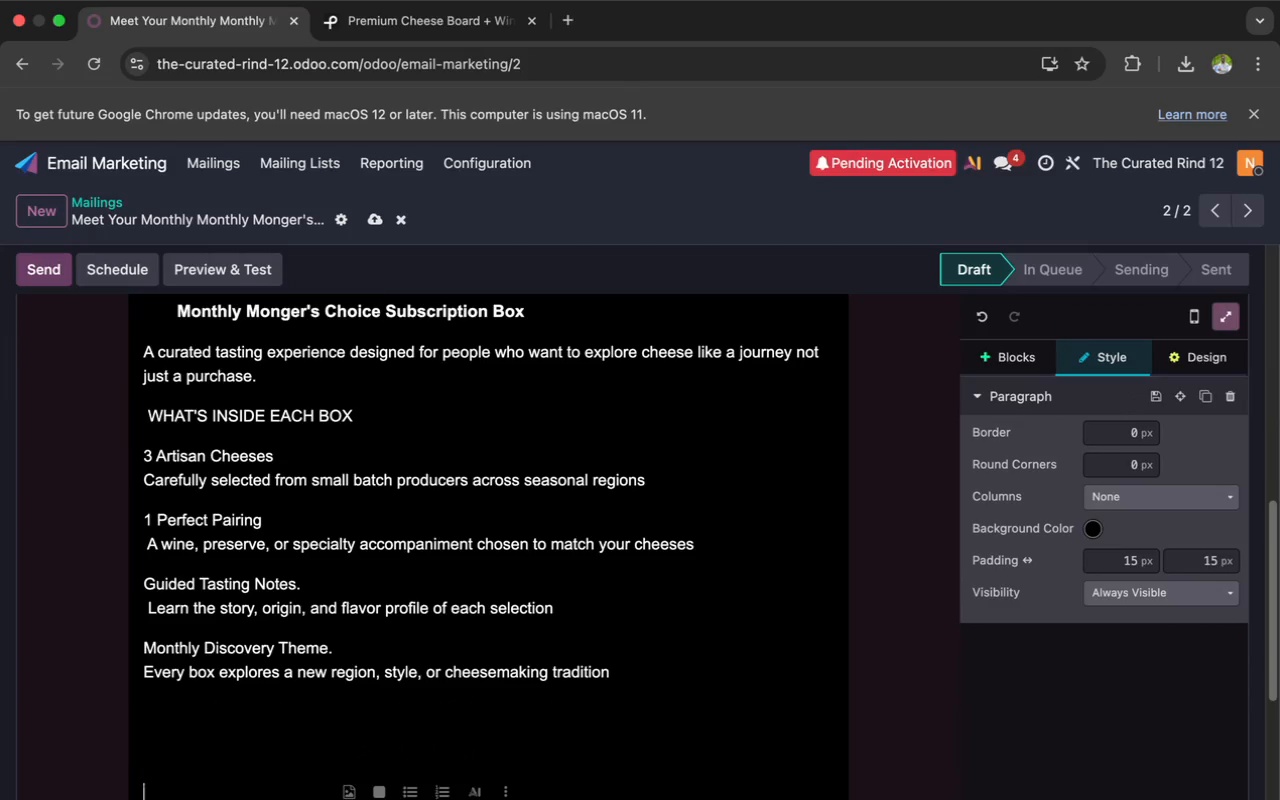 
key(Enter)
 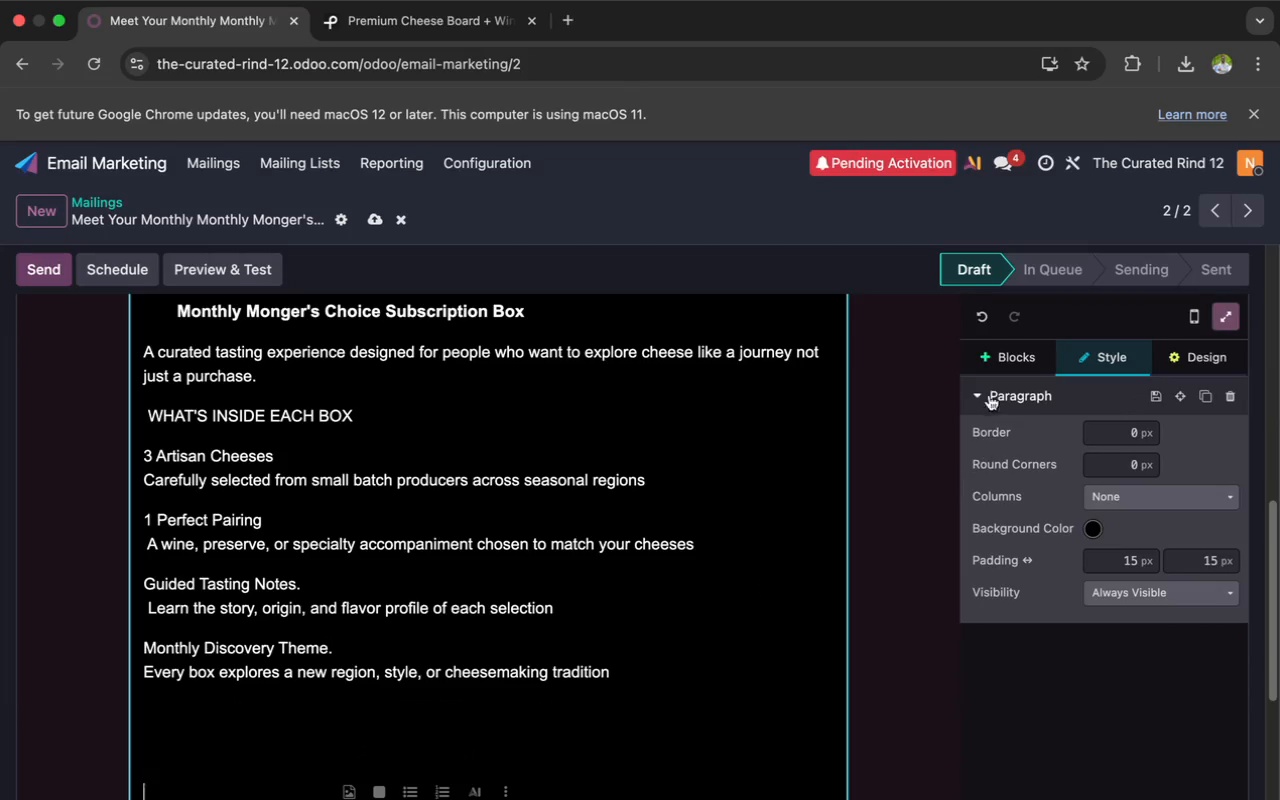 
left_click([992, 347])
 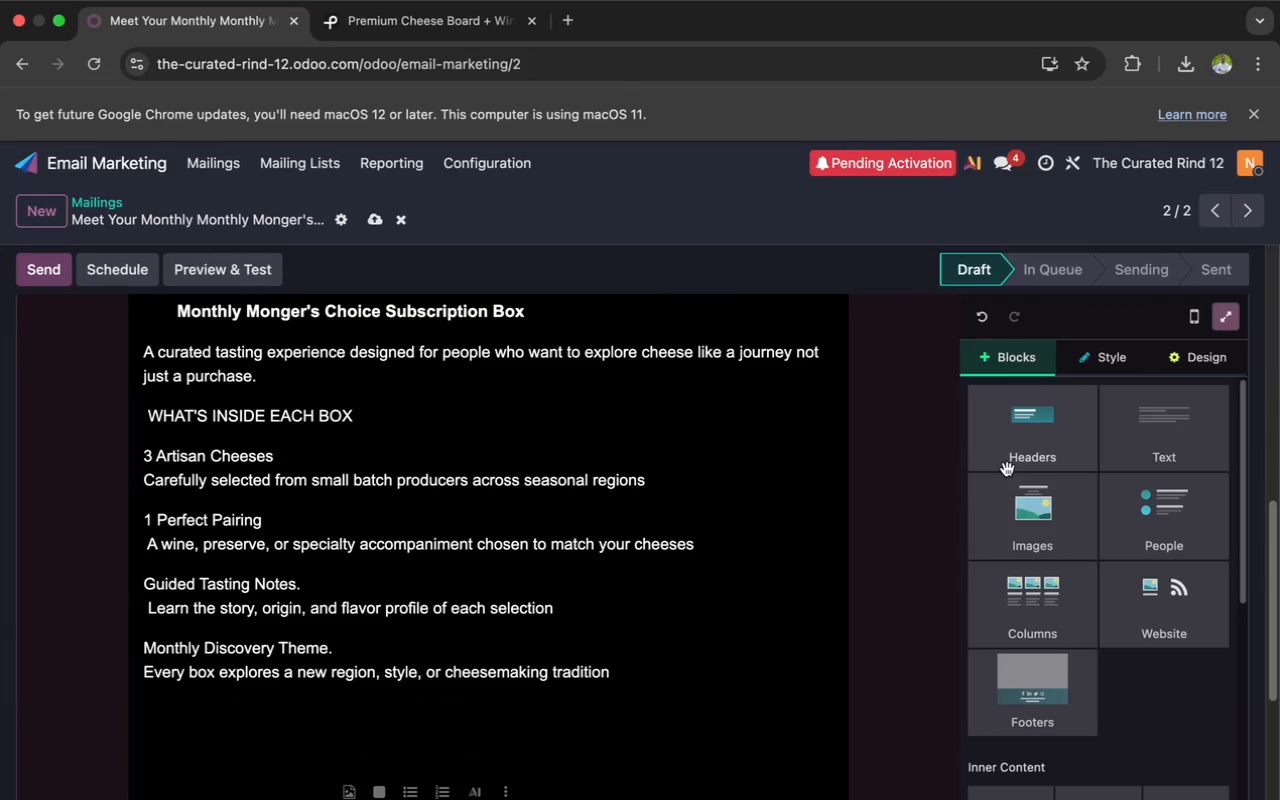 
scroll: coordinate [1015, 532], scroll_direction: down, amount: 10.0
 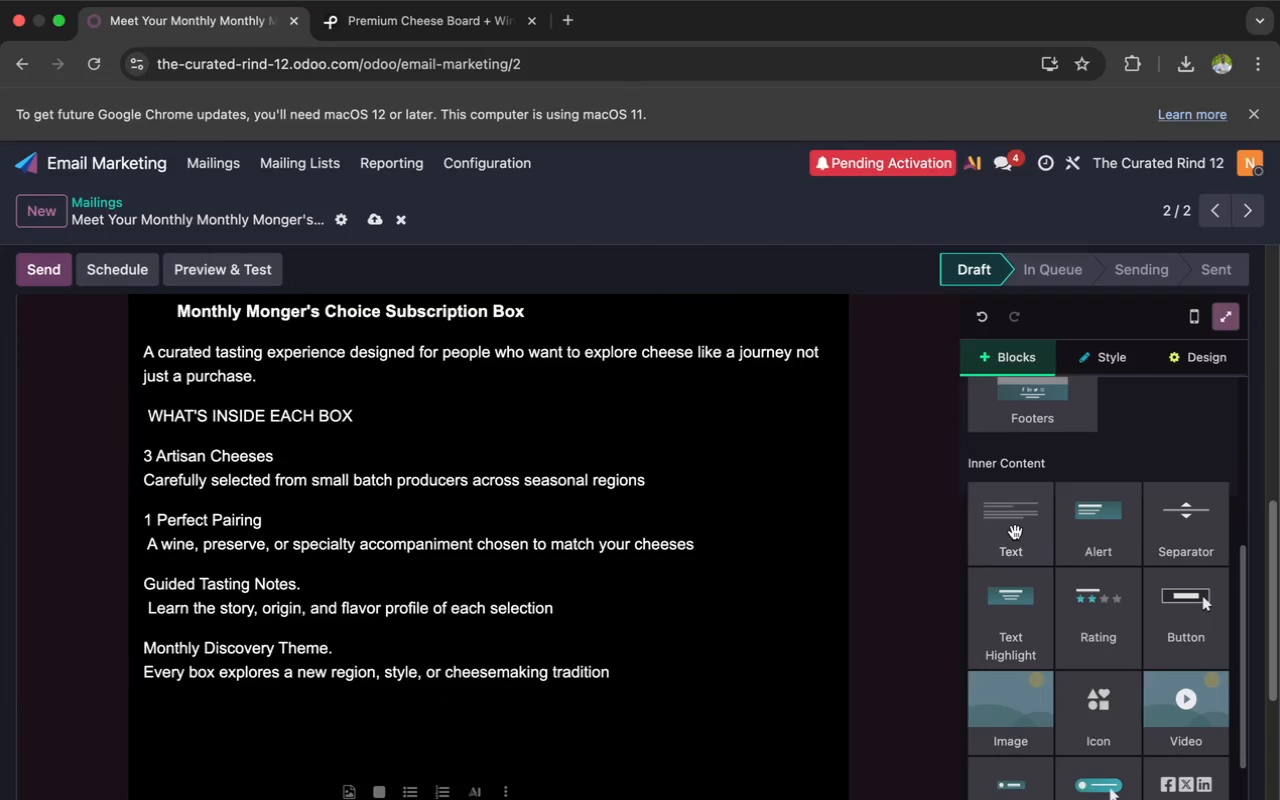 
left_click_drag(start_coordinate=[1014, 613], to_coordinate=[685, 711])
 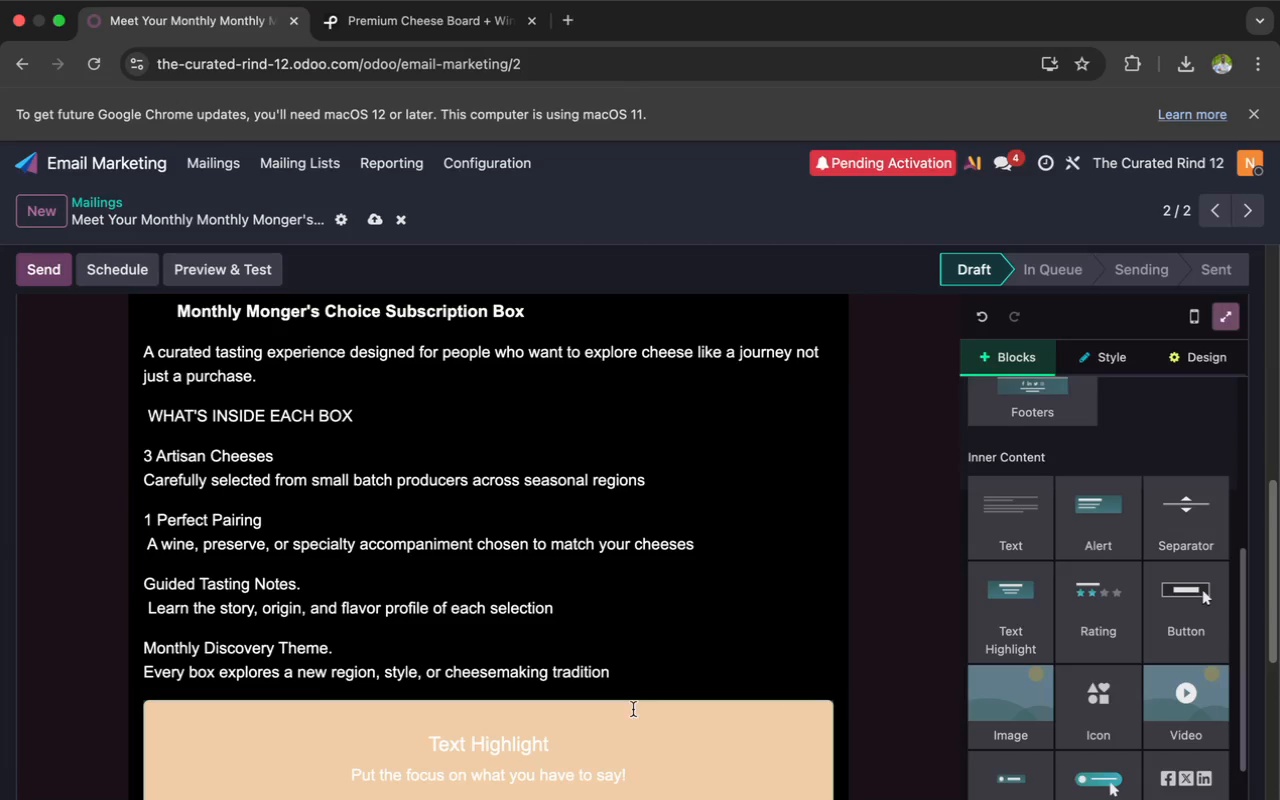 
scroll: coordinate [633, 709], scroll_direction: down, amount: 5.0
 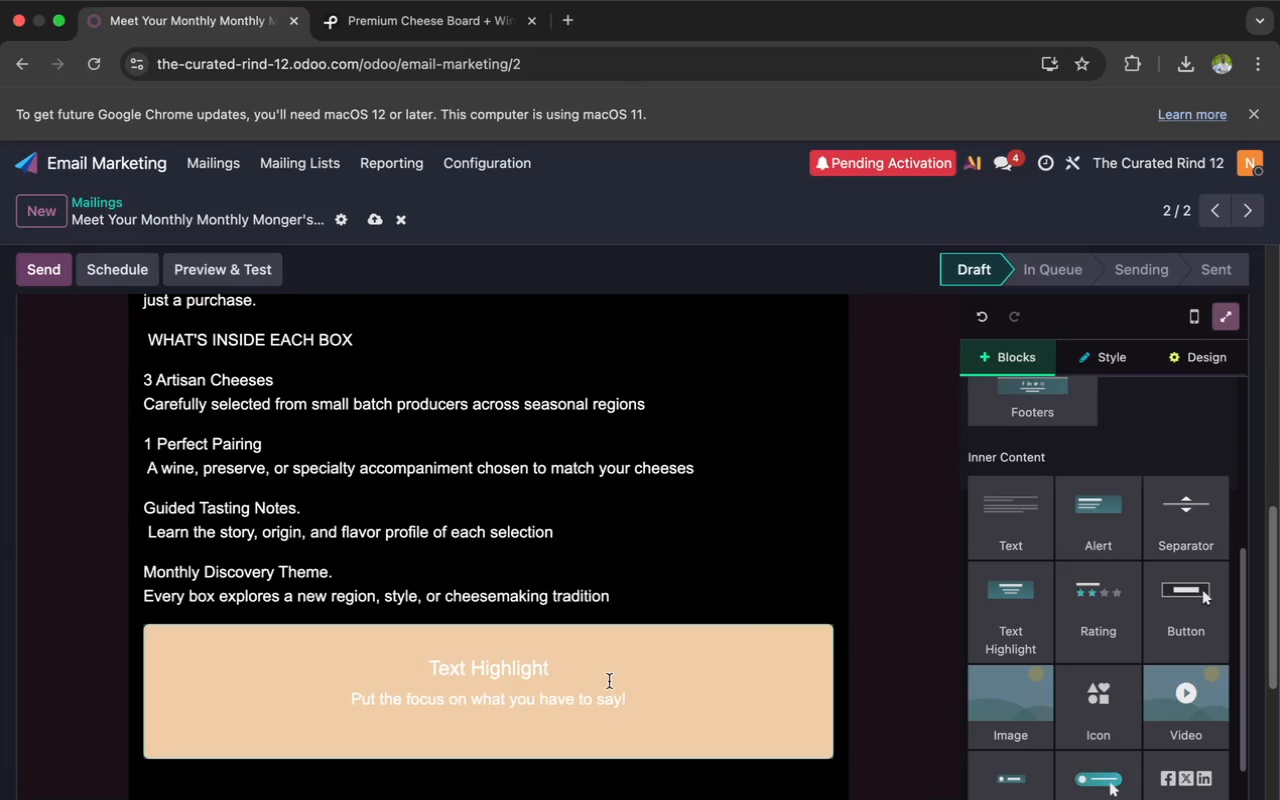 
left_click_drag(start_coordinate=[558, 668], to_coordinate=[426, 671])
 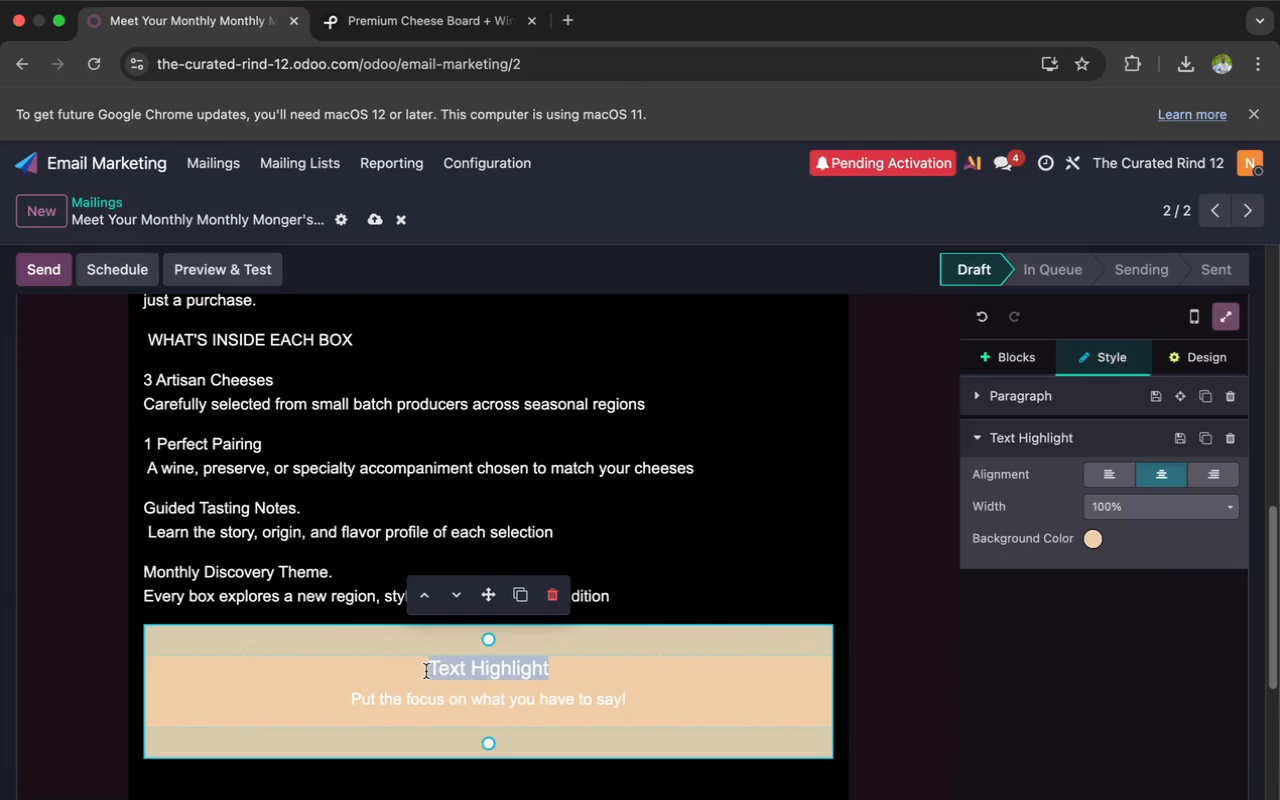 
key(Backspace)
 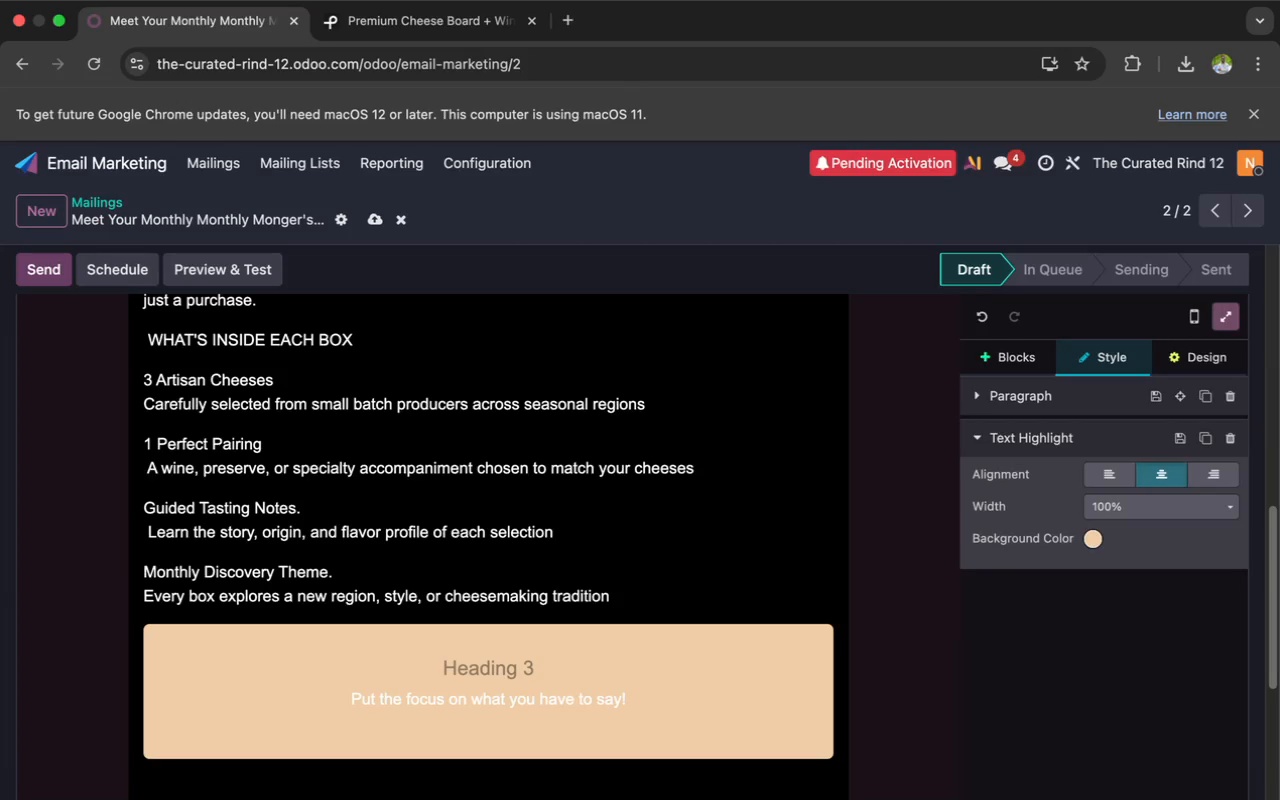 
key(Tab)
type(WHY FOUNDING MEMBER)
 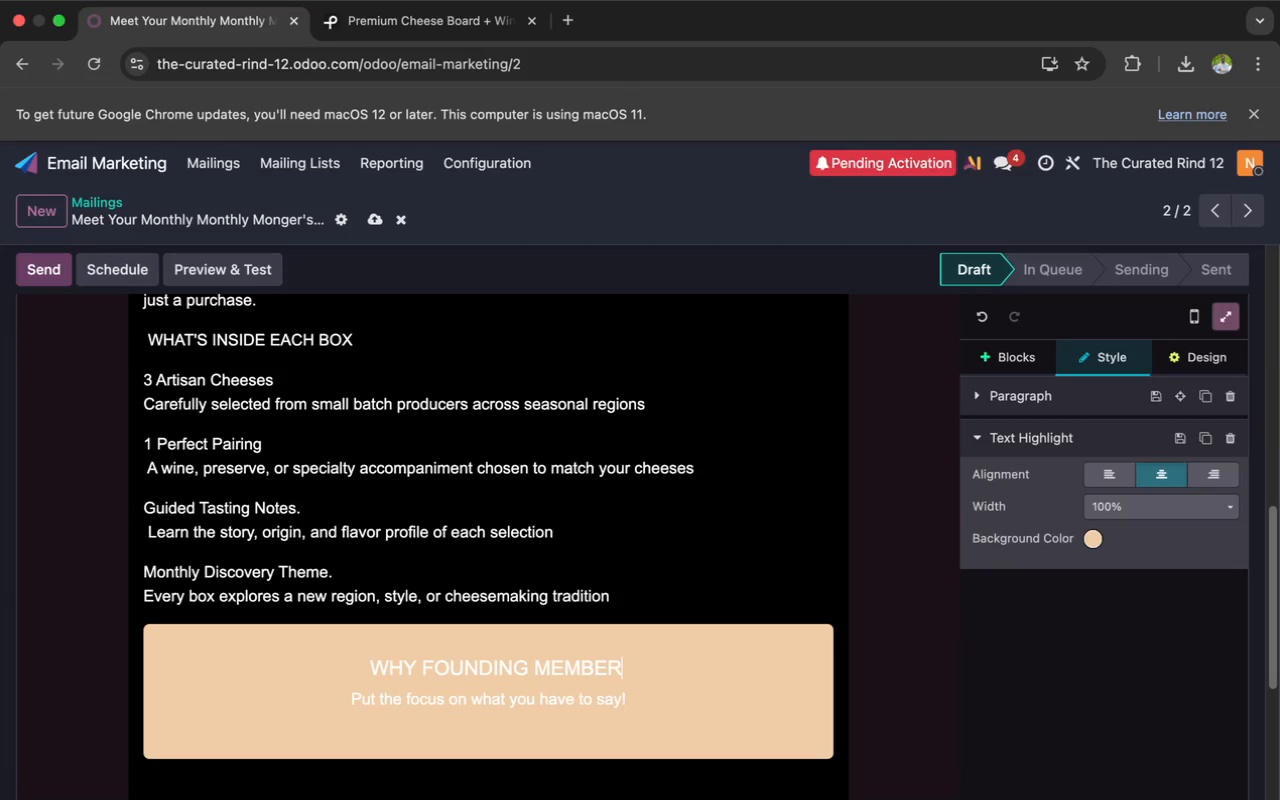 
type(S LOVE)
 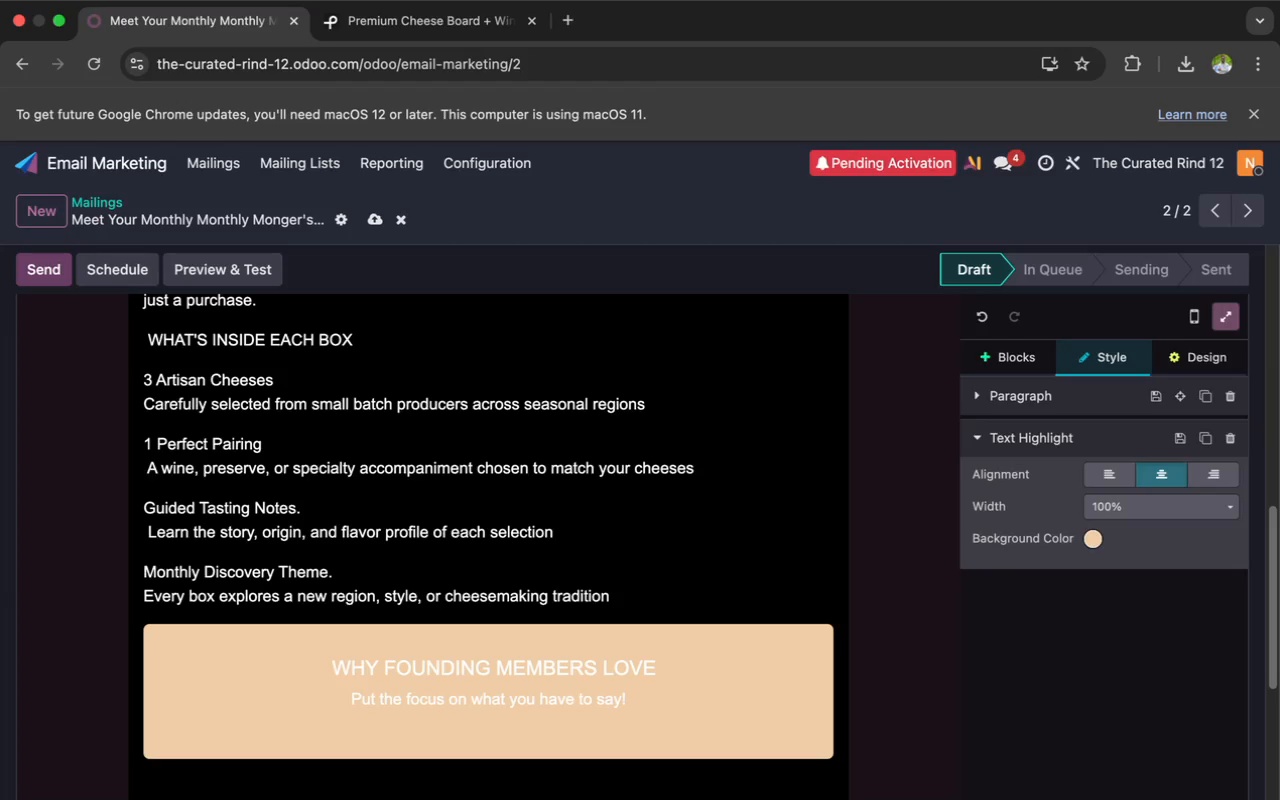 
wait(7.69)
 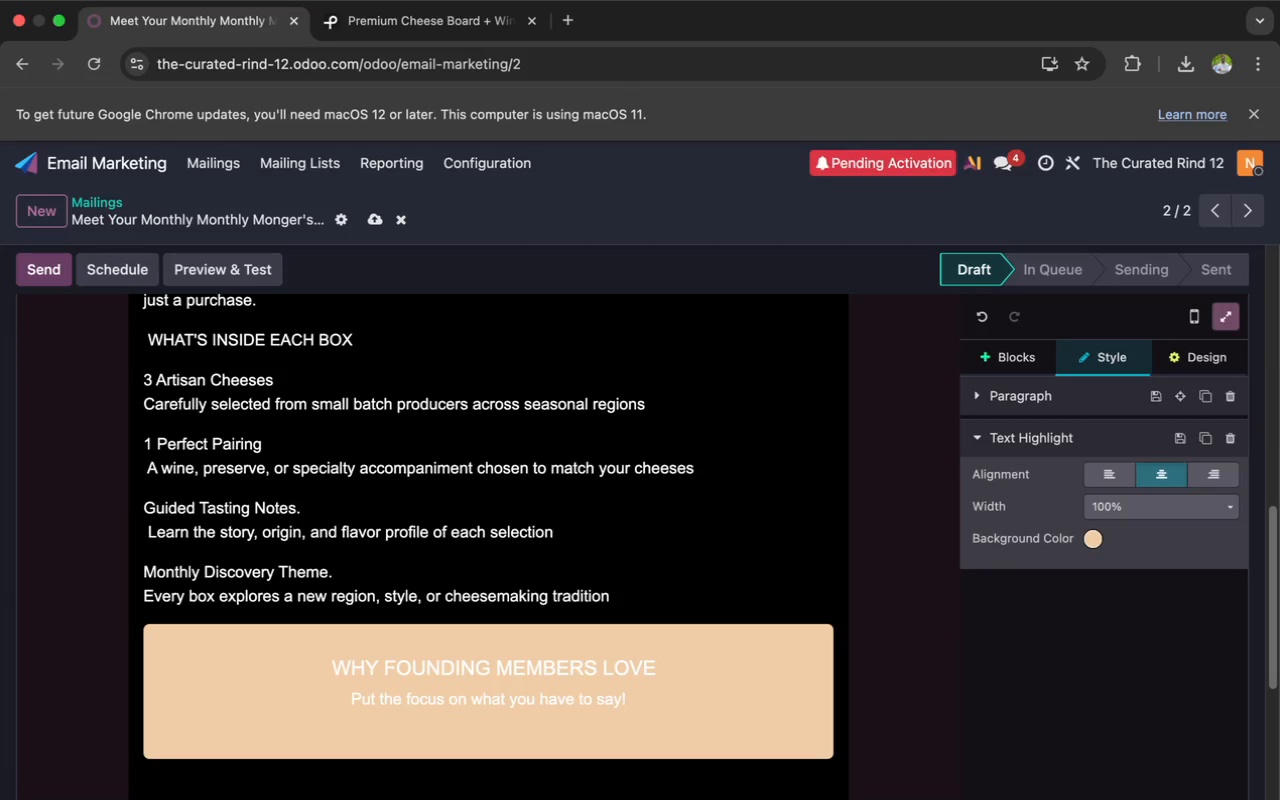 
type( IT)
 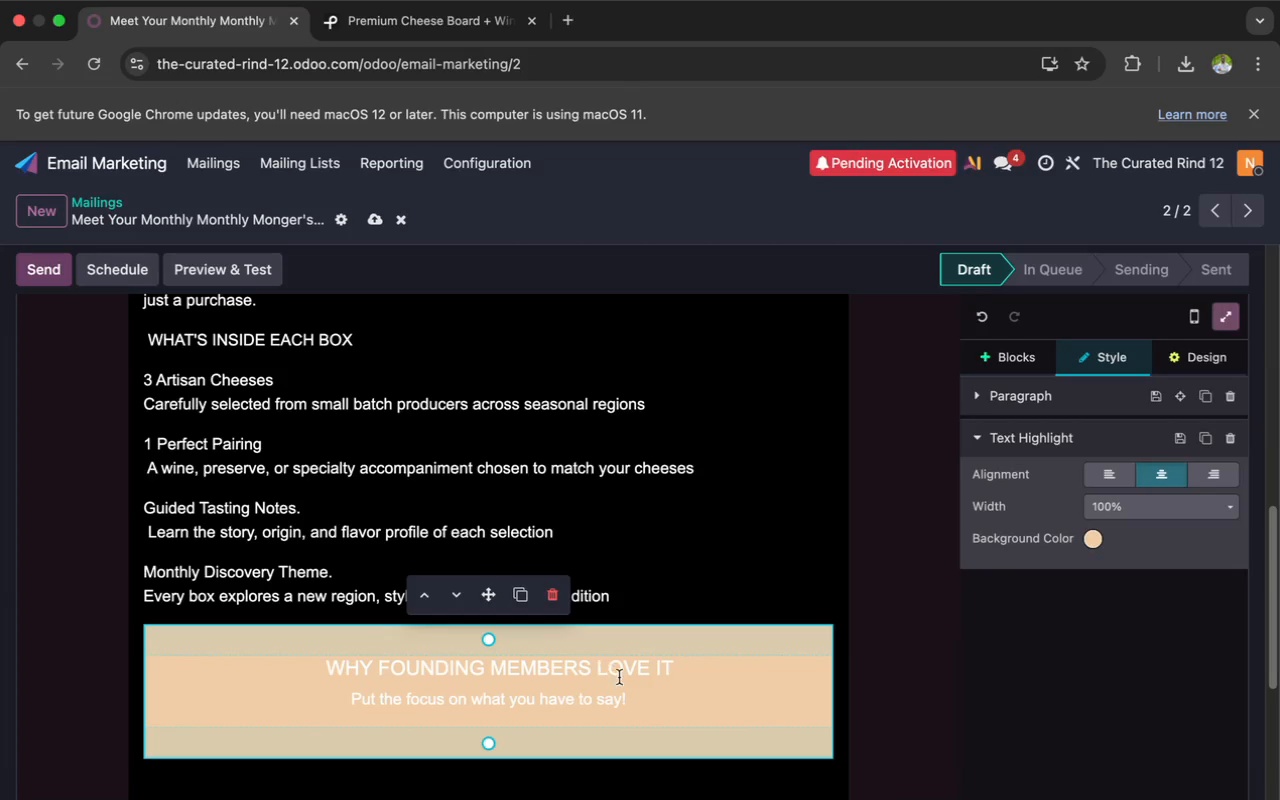 
left_click_drag(start_coordinate=[641, 698], to_coordinate=[356, 708])
 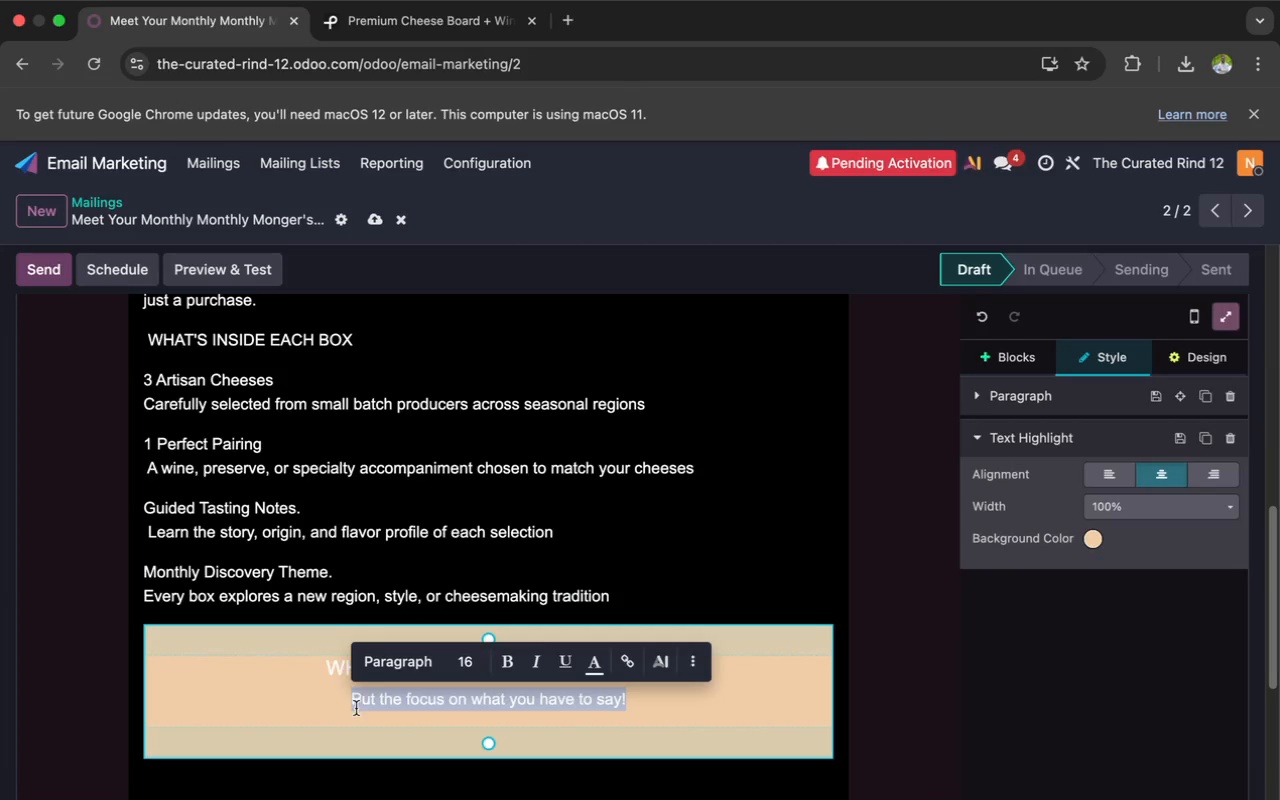 
key(Backspace)
 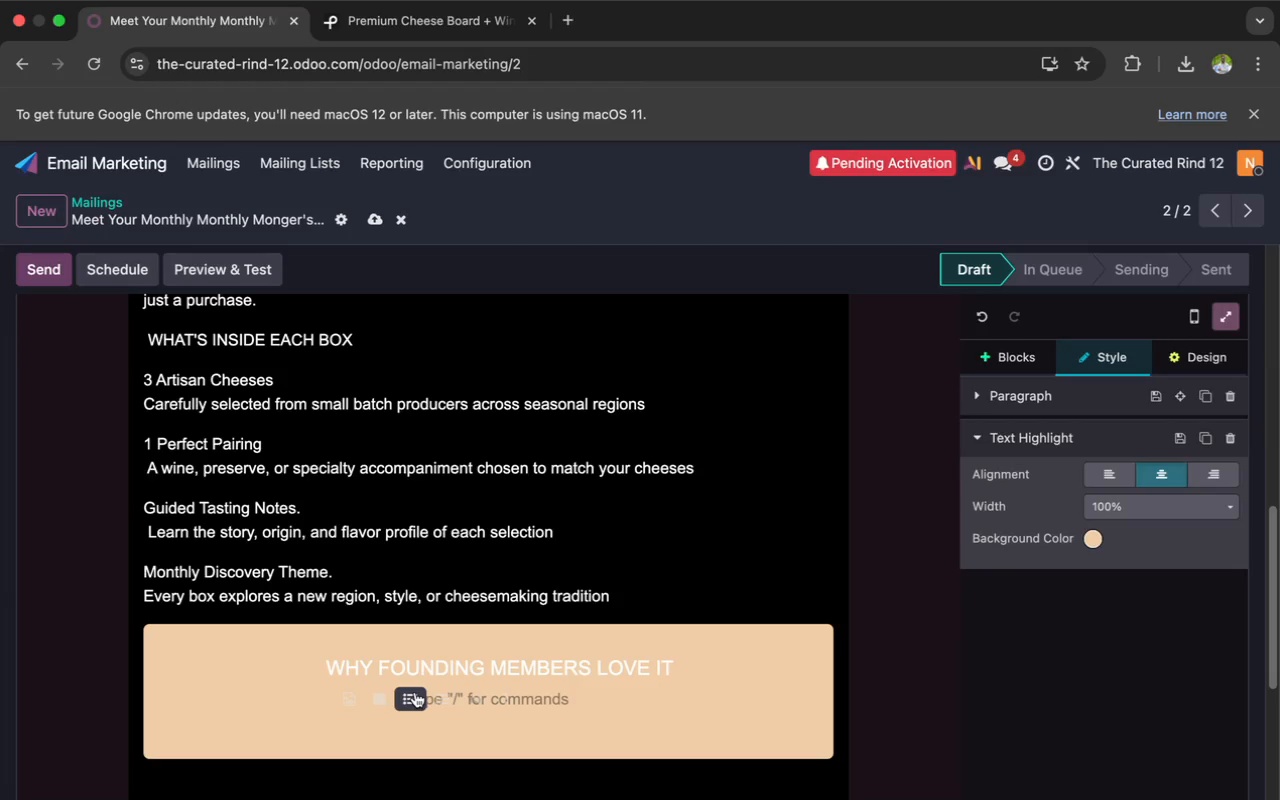 
left_click([415, 692])
 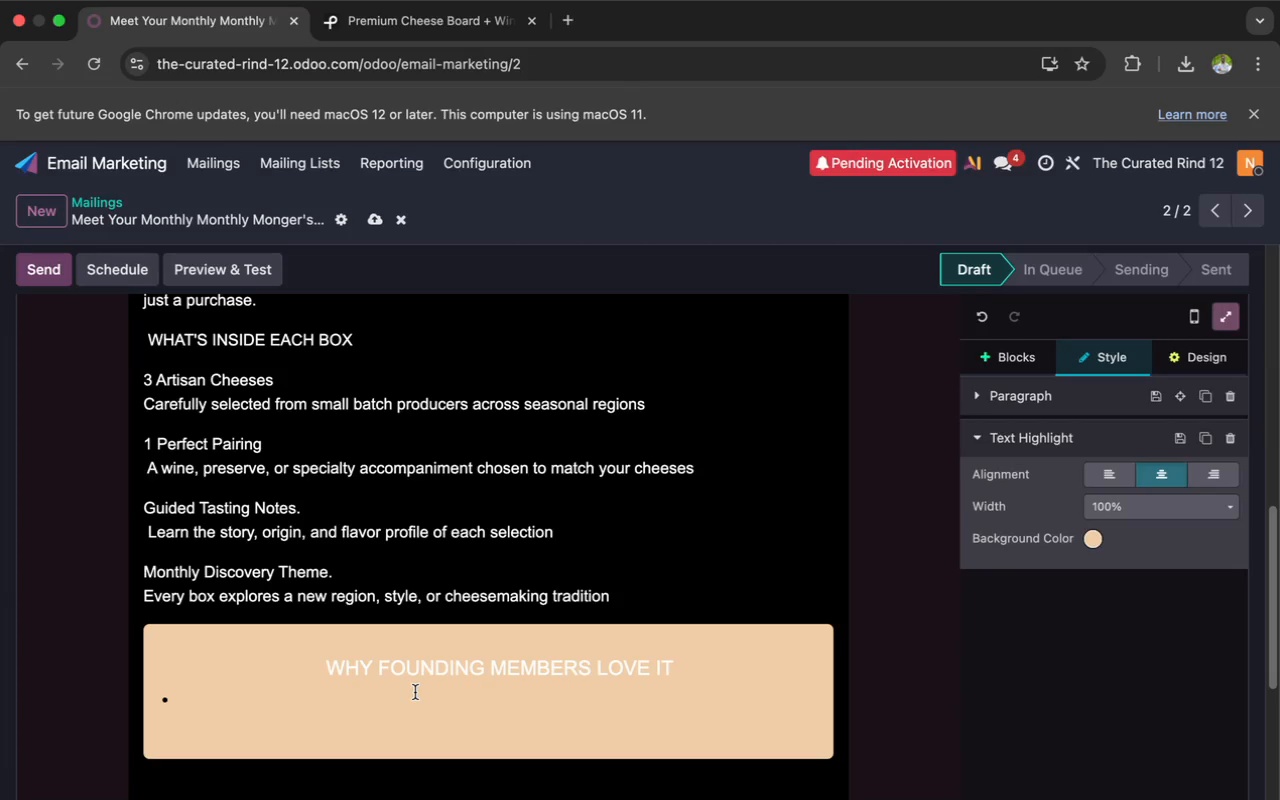 
wait(24.66)
 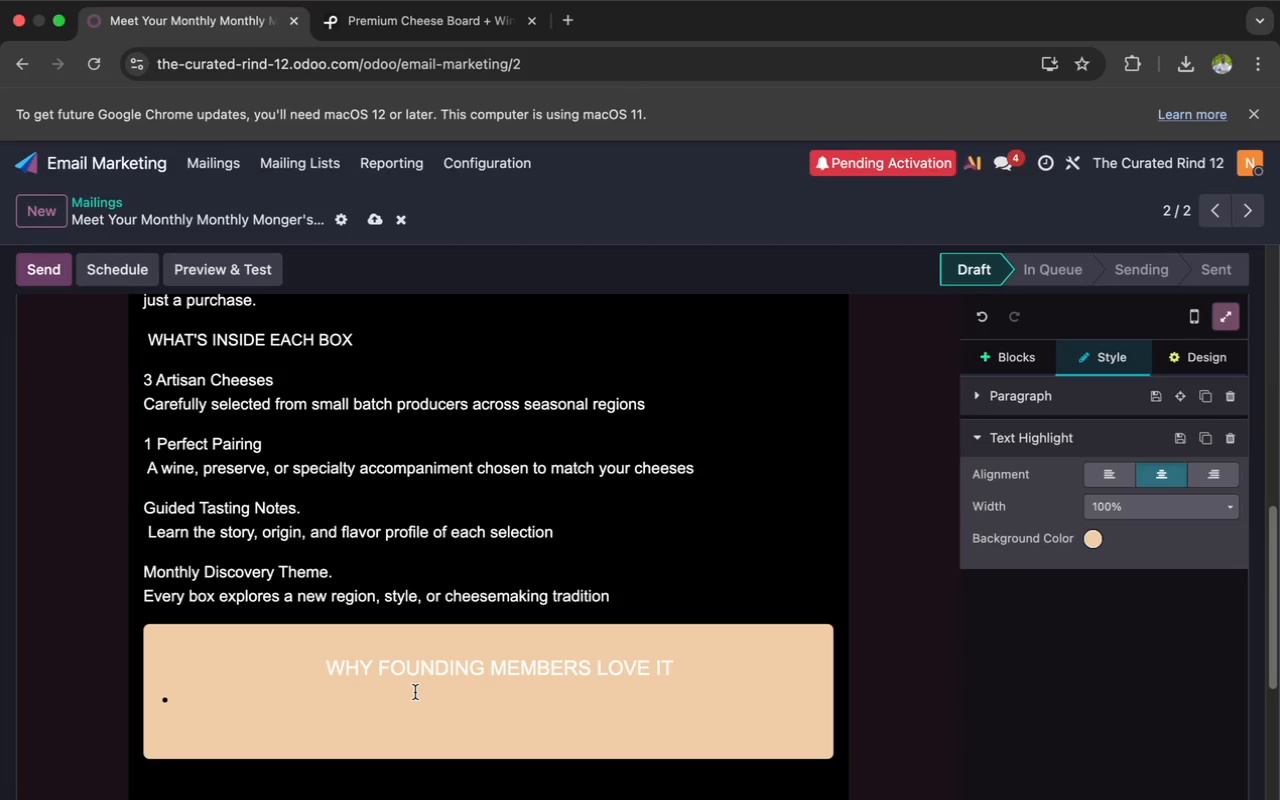 
type(First)
key(Backspace)
key(Backspace)
key(Backspace)
key(Backspace)
type(IRST ACCESS)
 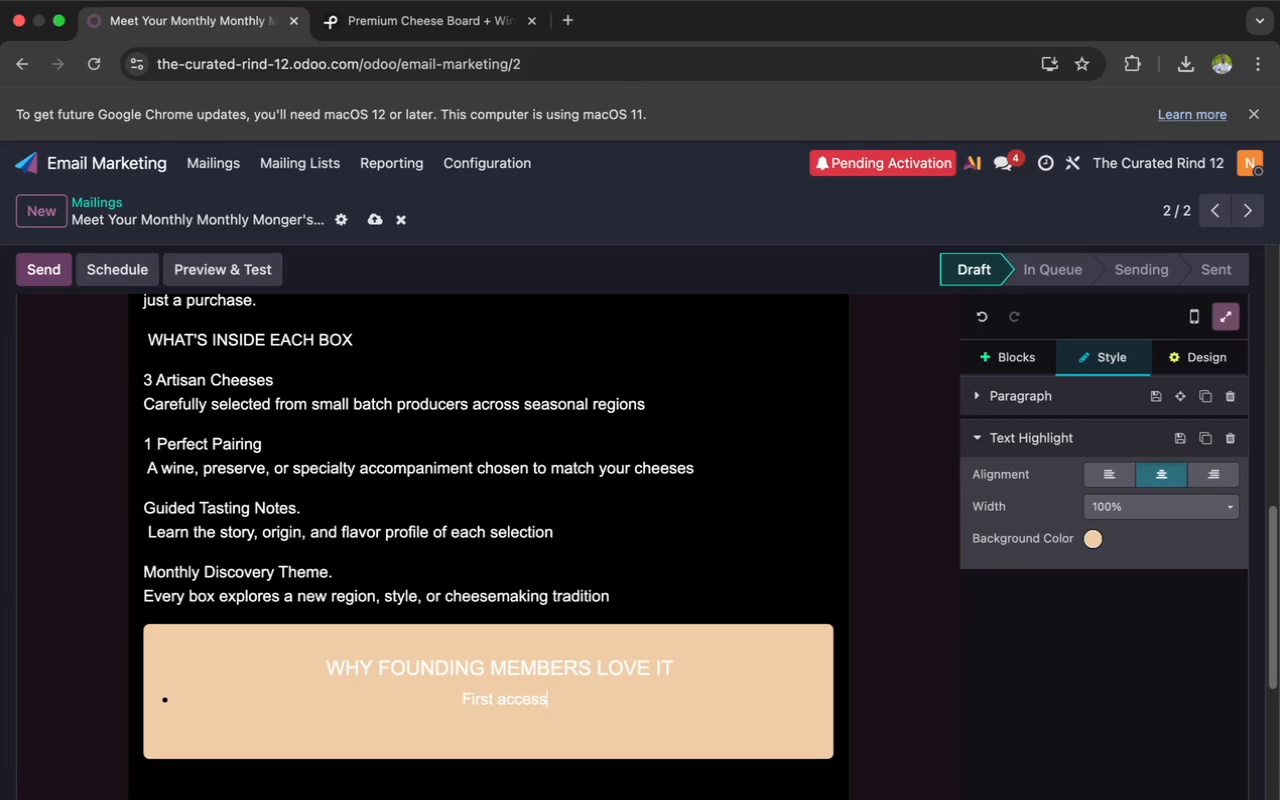 
wait(33.54)
 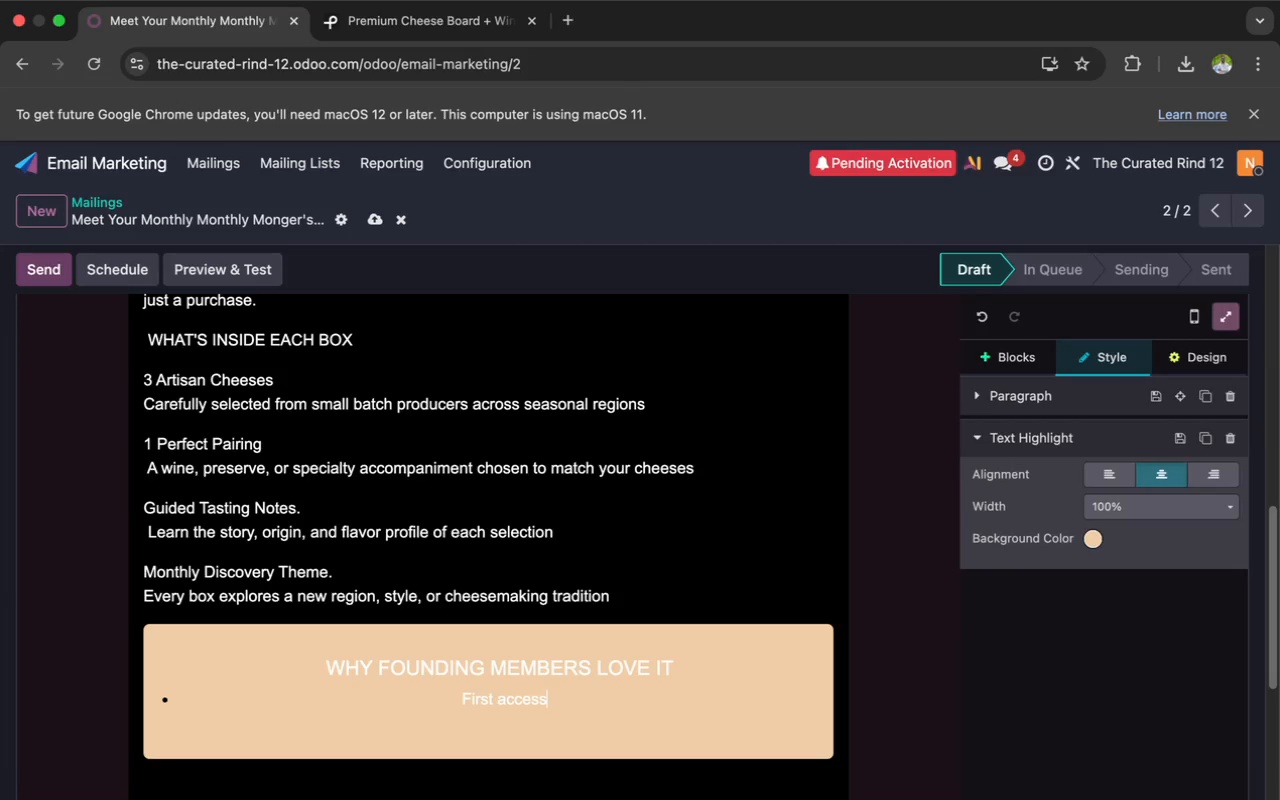 
type( TO)
 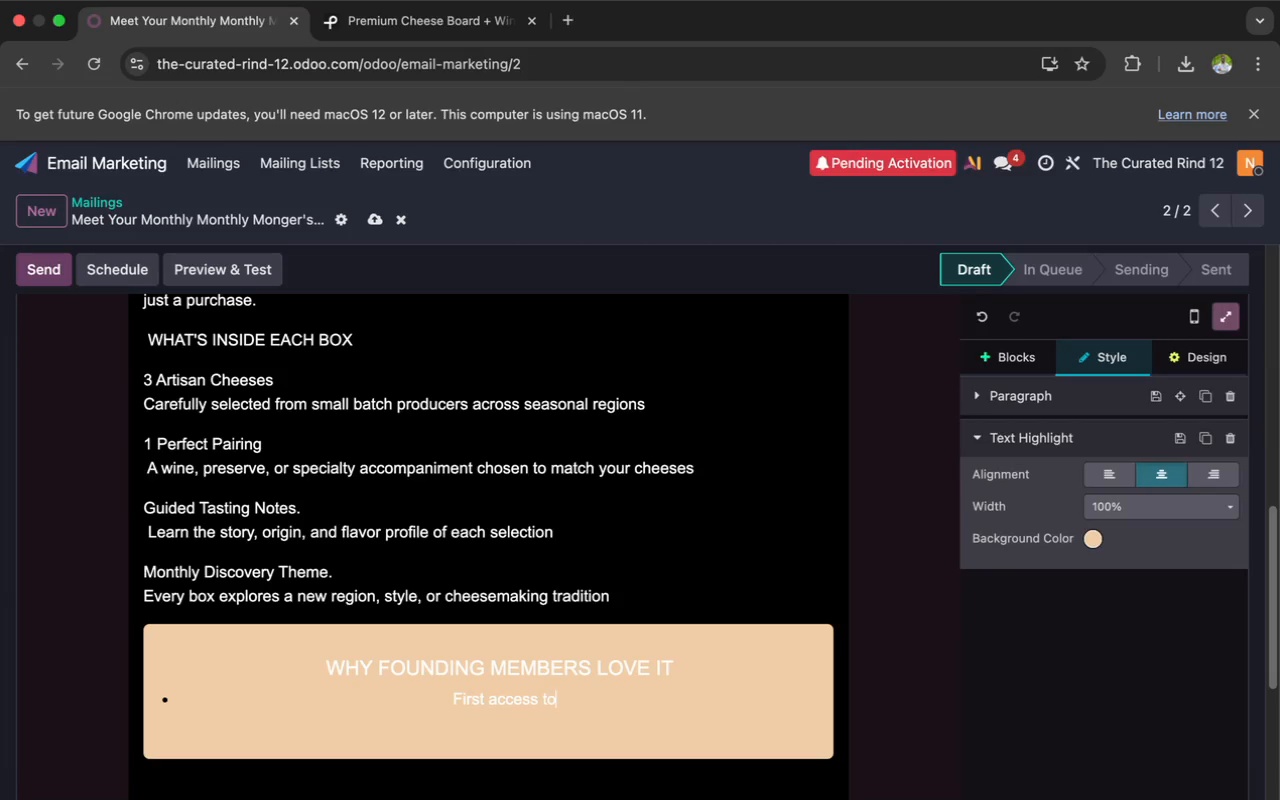 
type( EX)
 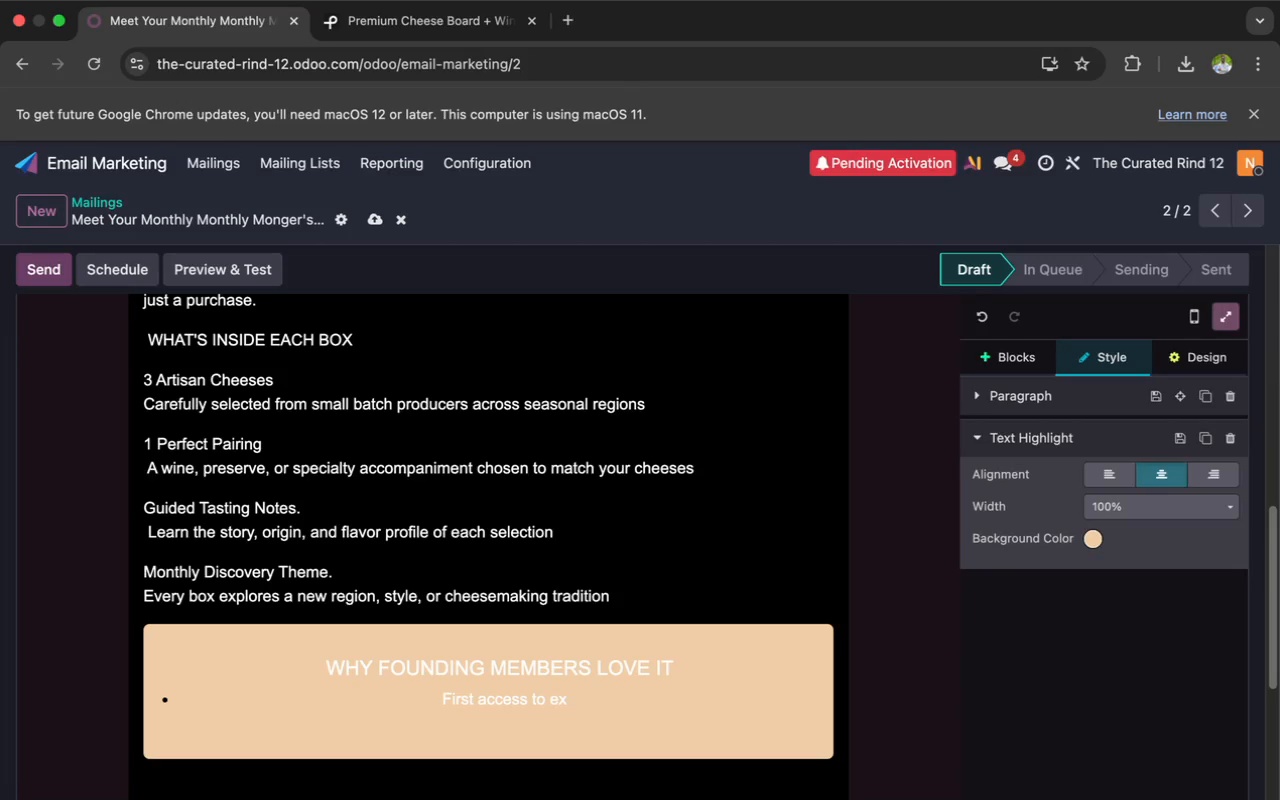 
type(CLU)
 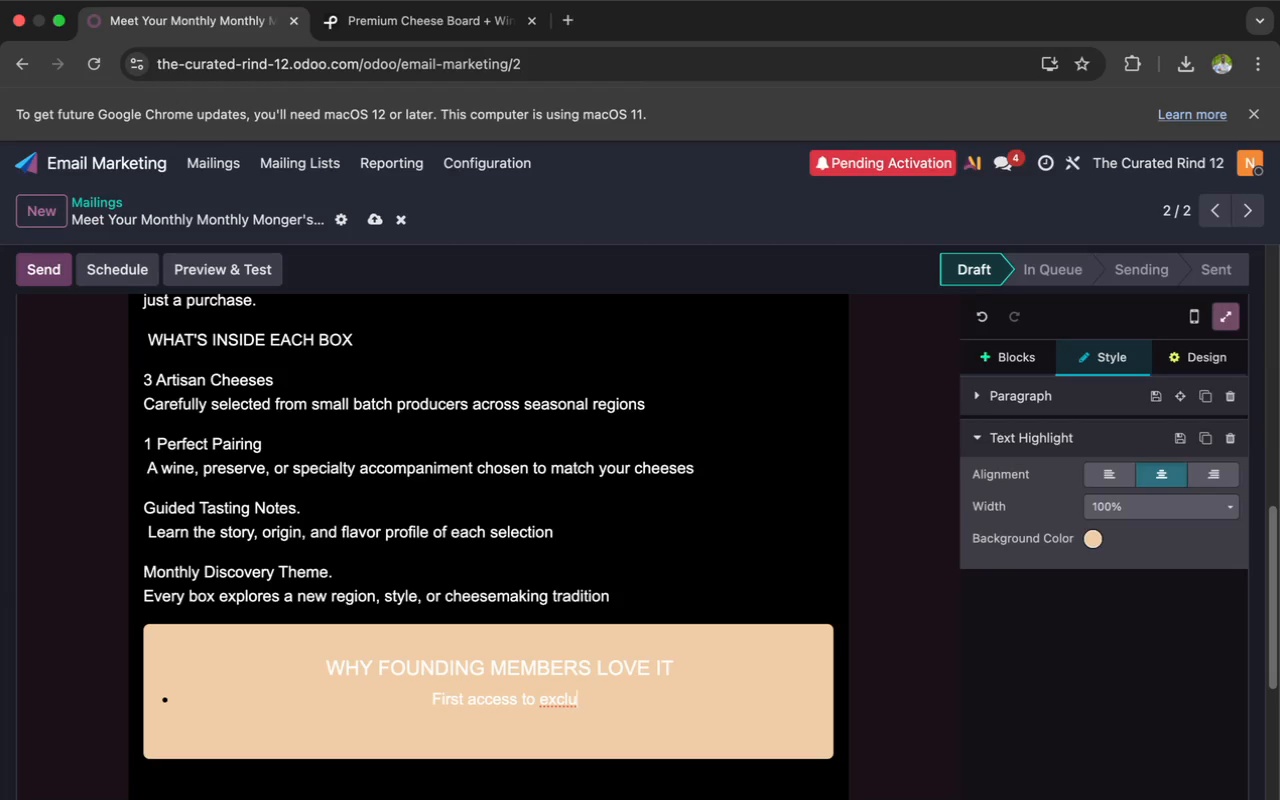 
wait(25.5)
 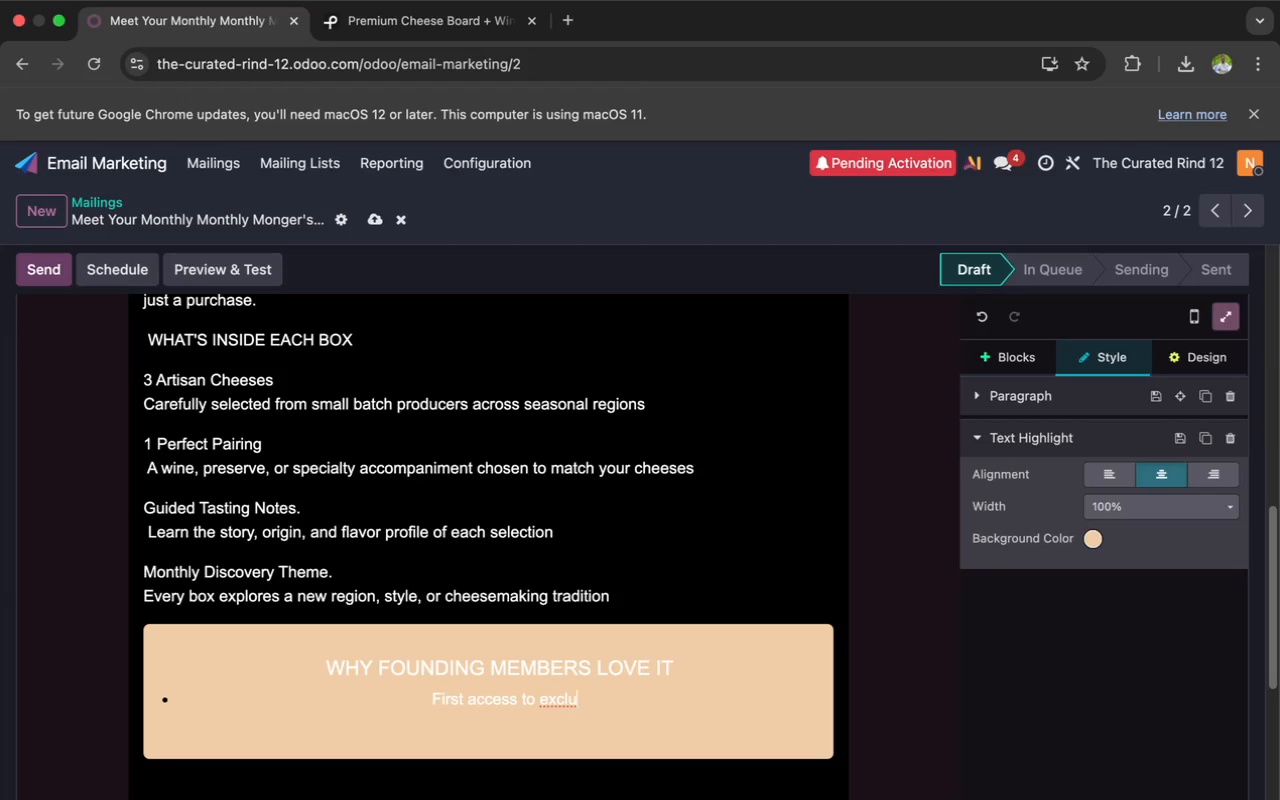 
type(SIVE MONTHLY)
 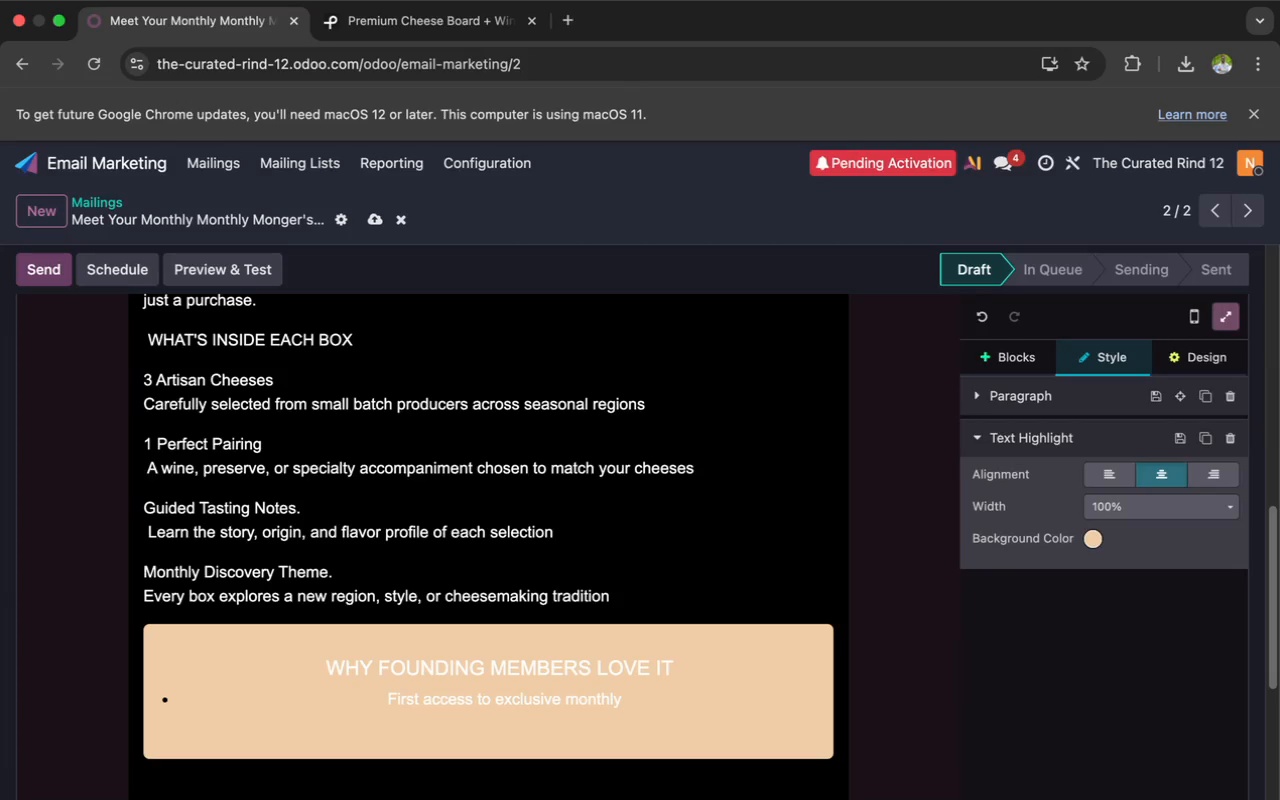 
wait(6.08)
 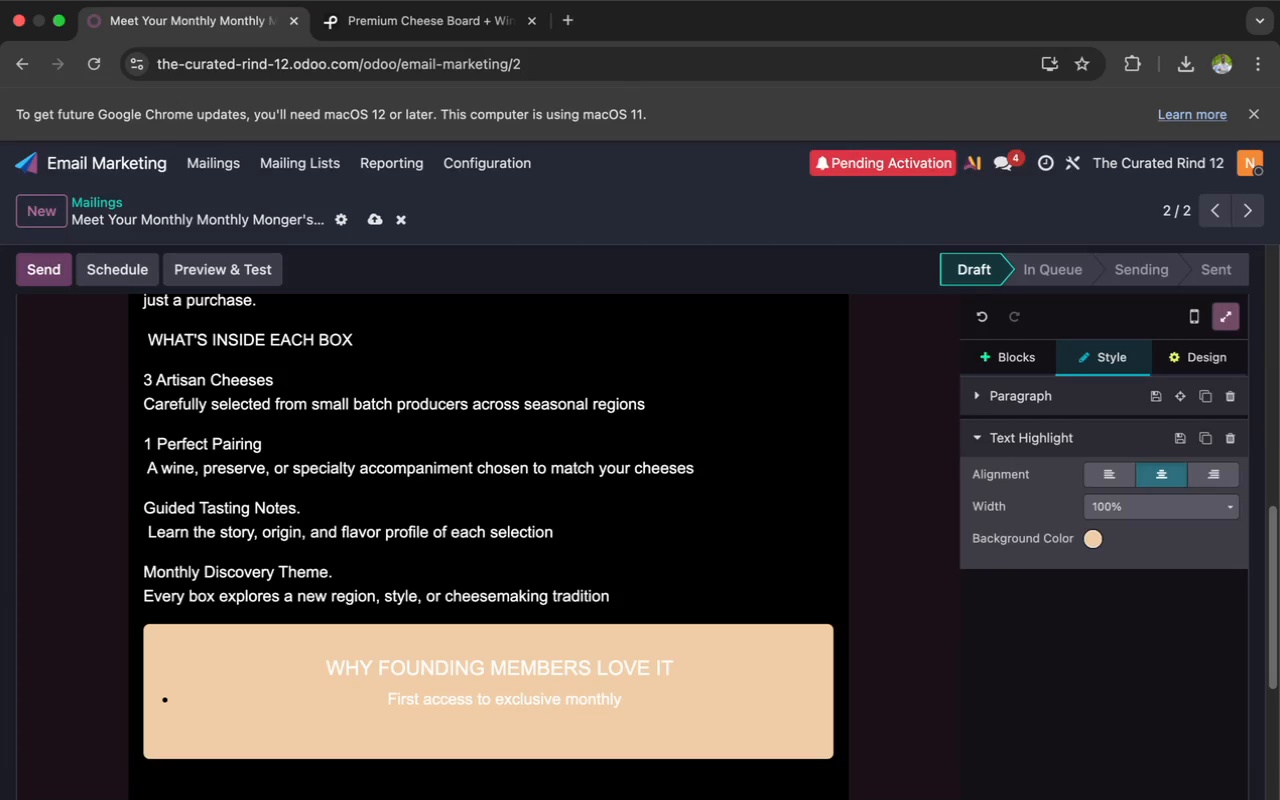 
type( SELECTIONS)
 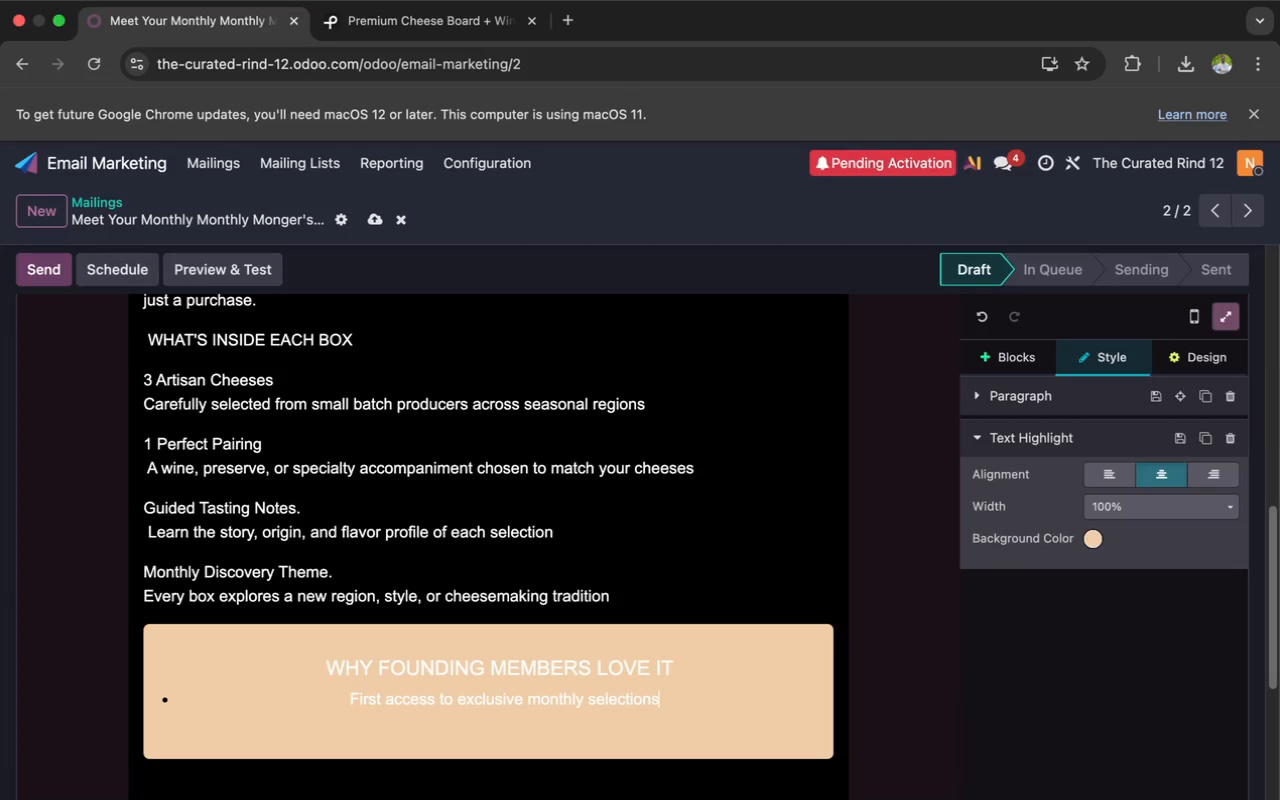 
key(Enter)
 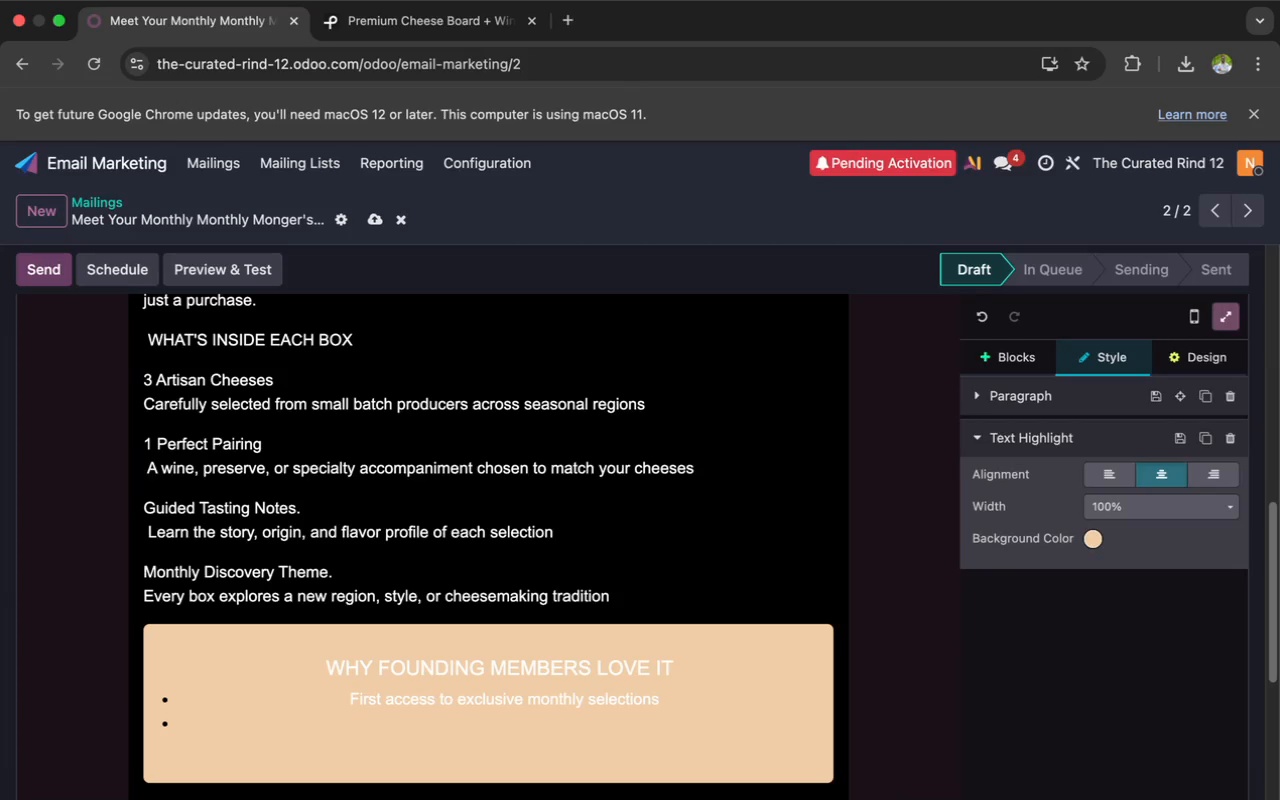 
type(Limited production ba)
 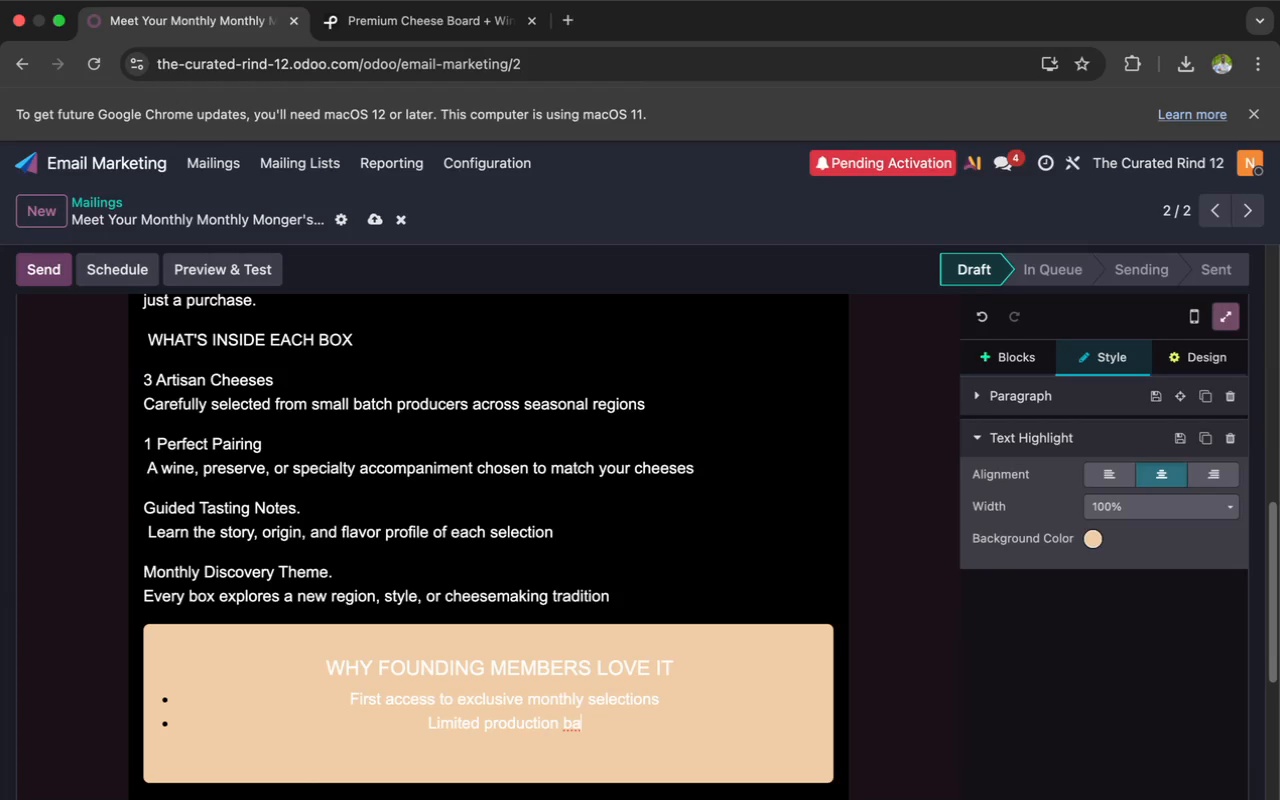 
wait(15.17)
 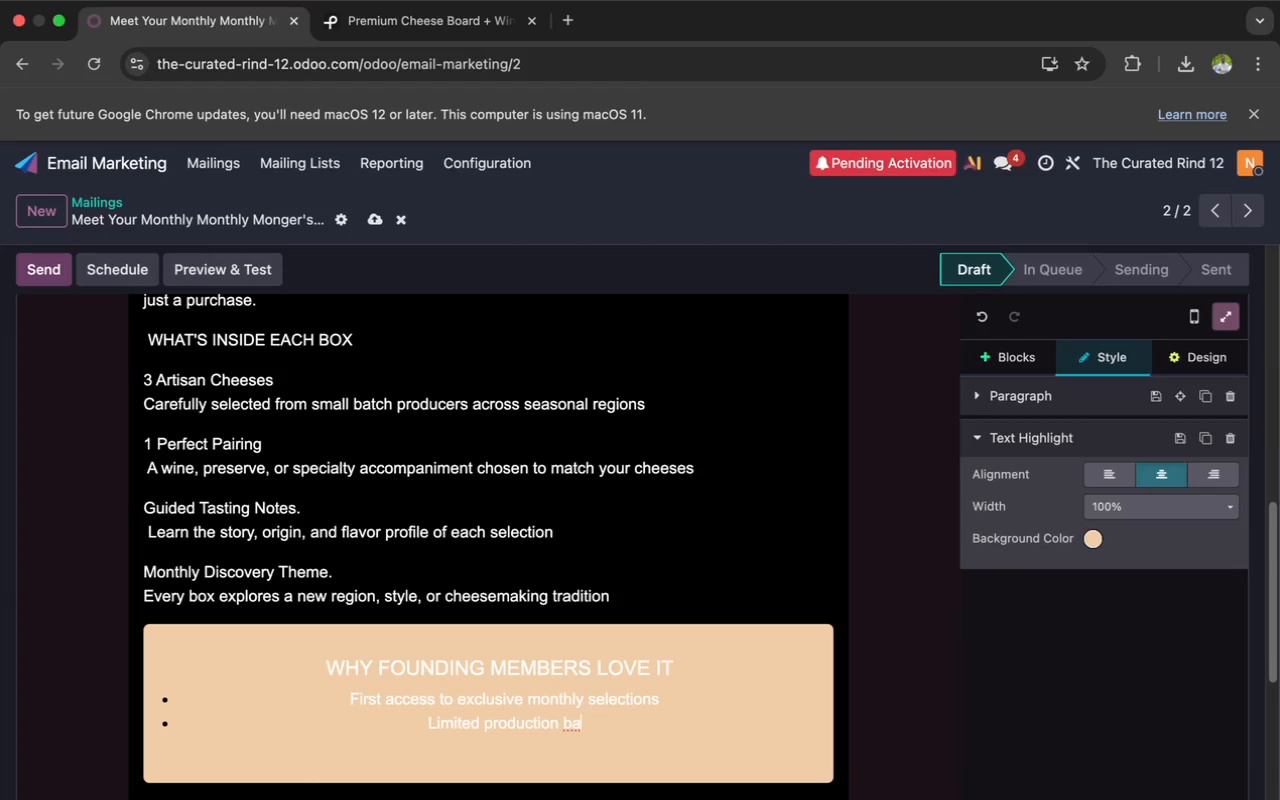 
type(tches)
 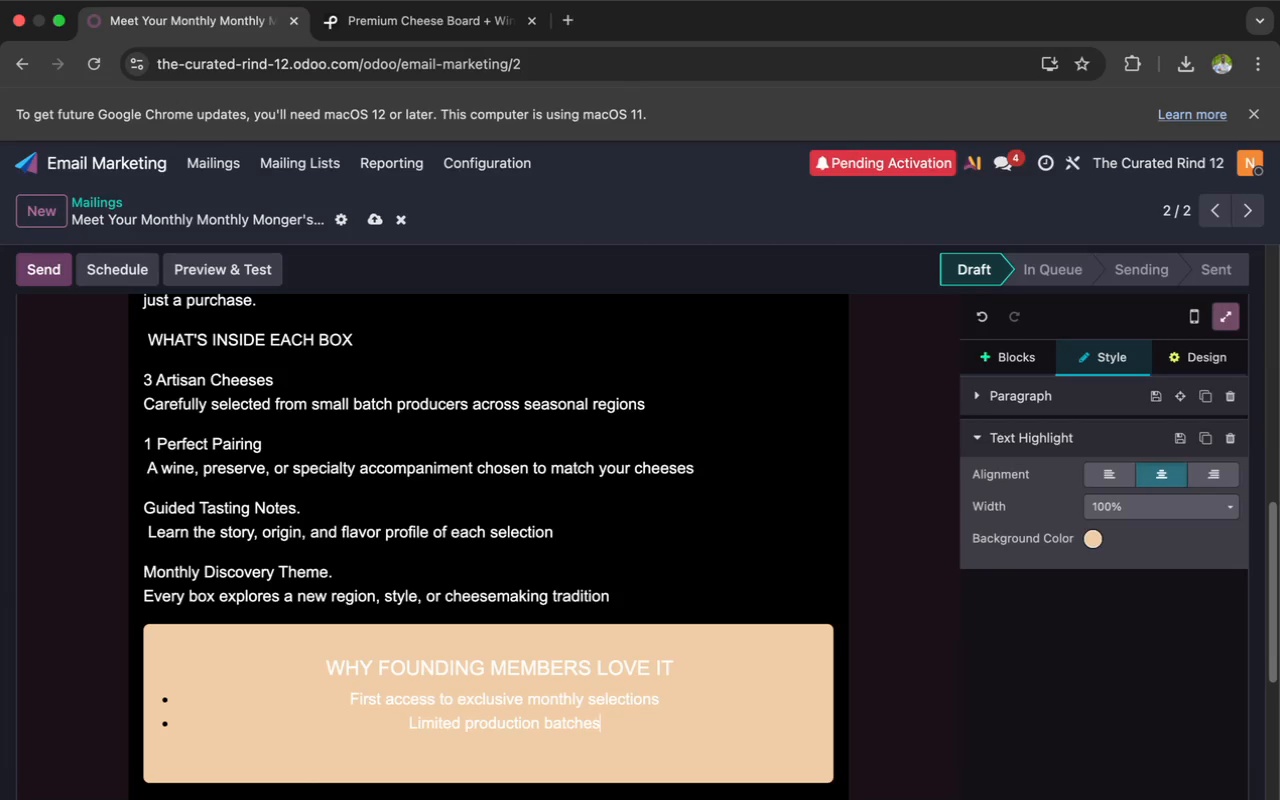 
wait(5.35)
 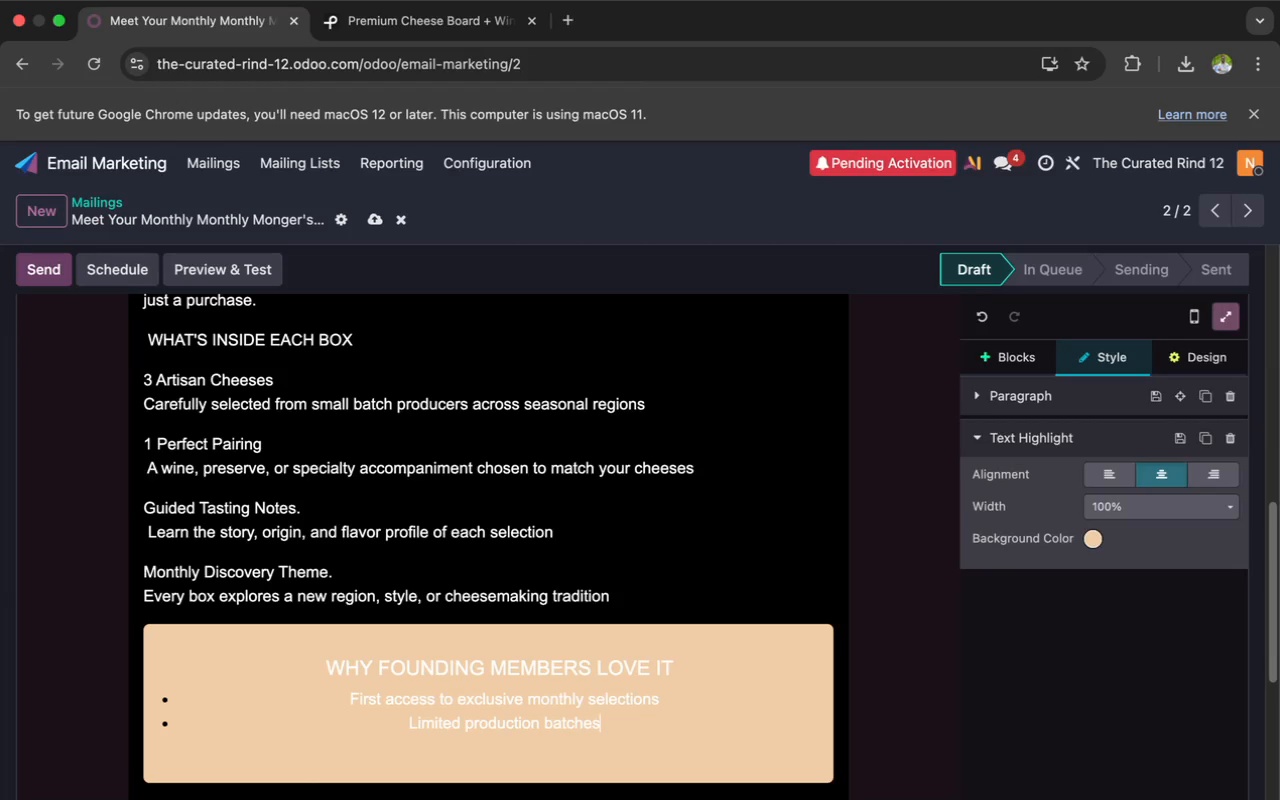 
key(Enter)
 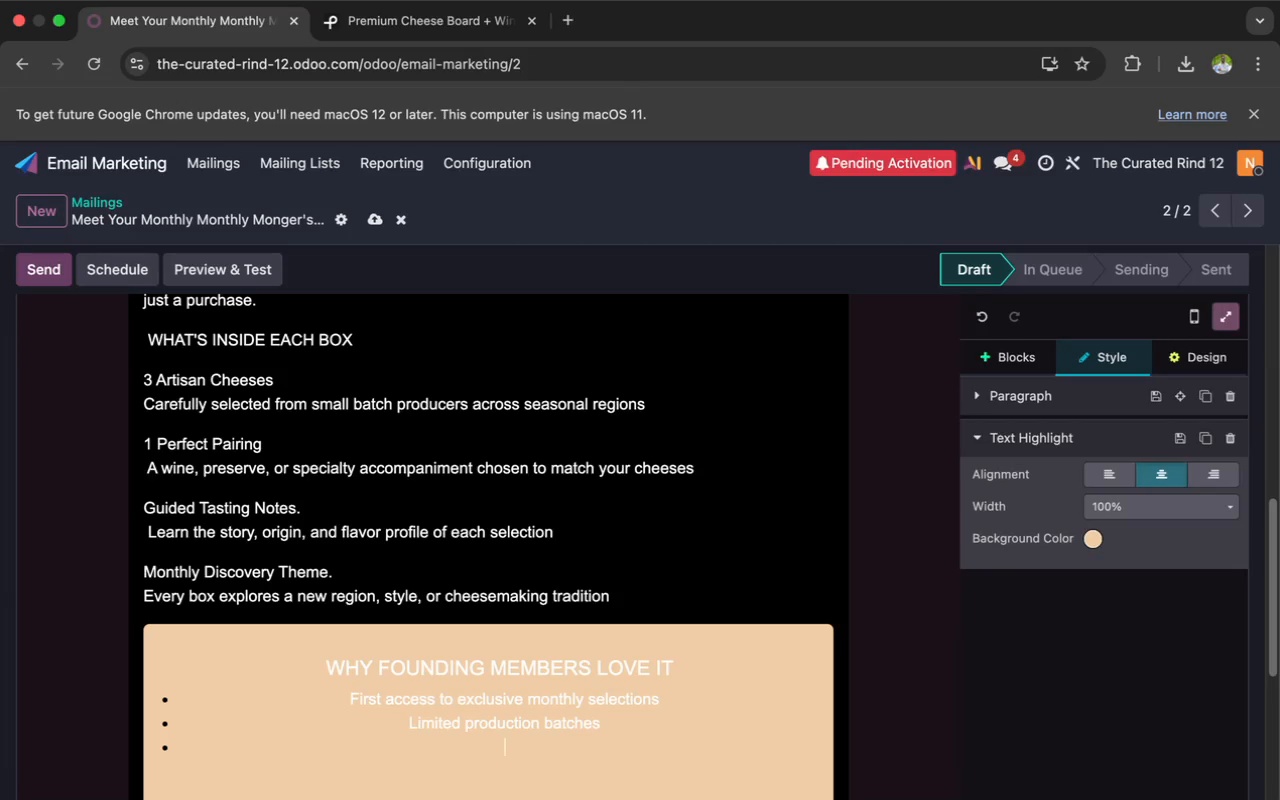 
type(Founding)
 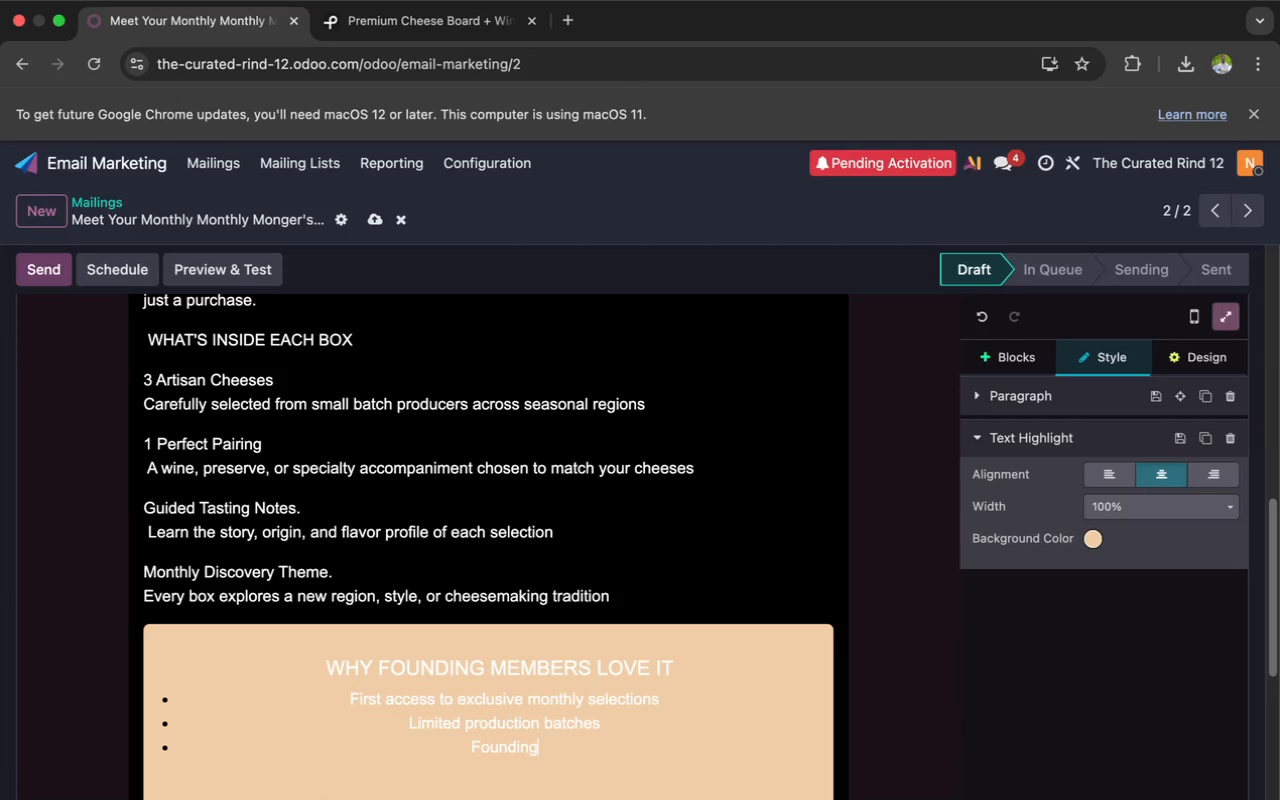 
wait(6.04)
 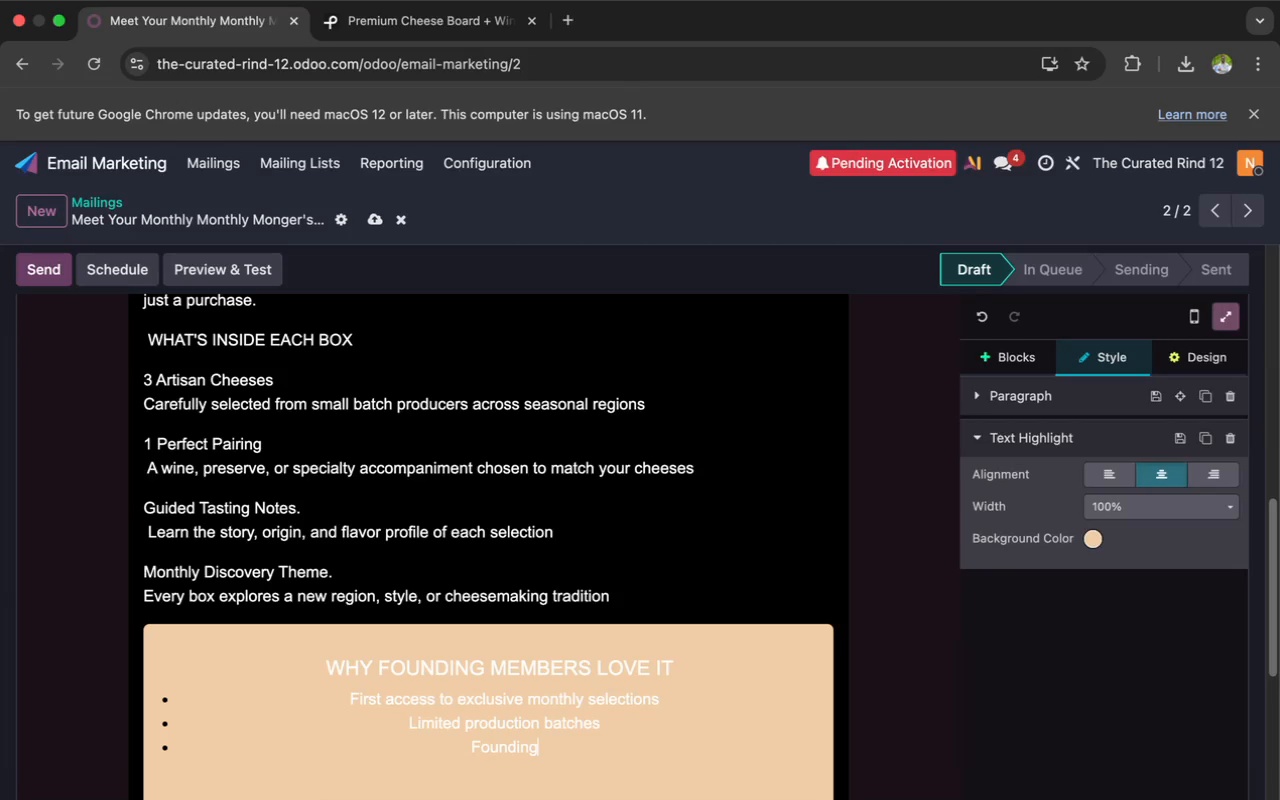 
type( member pricing lock)
 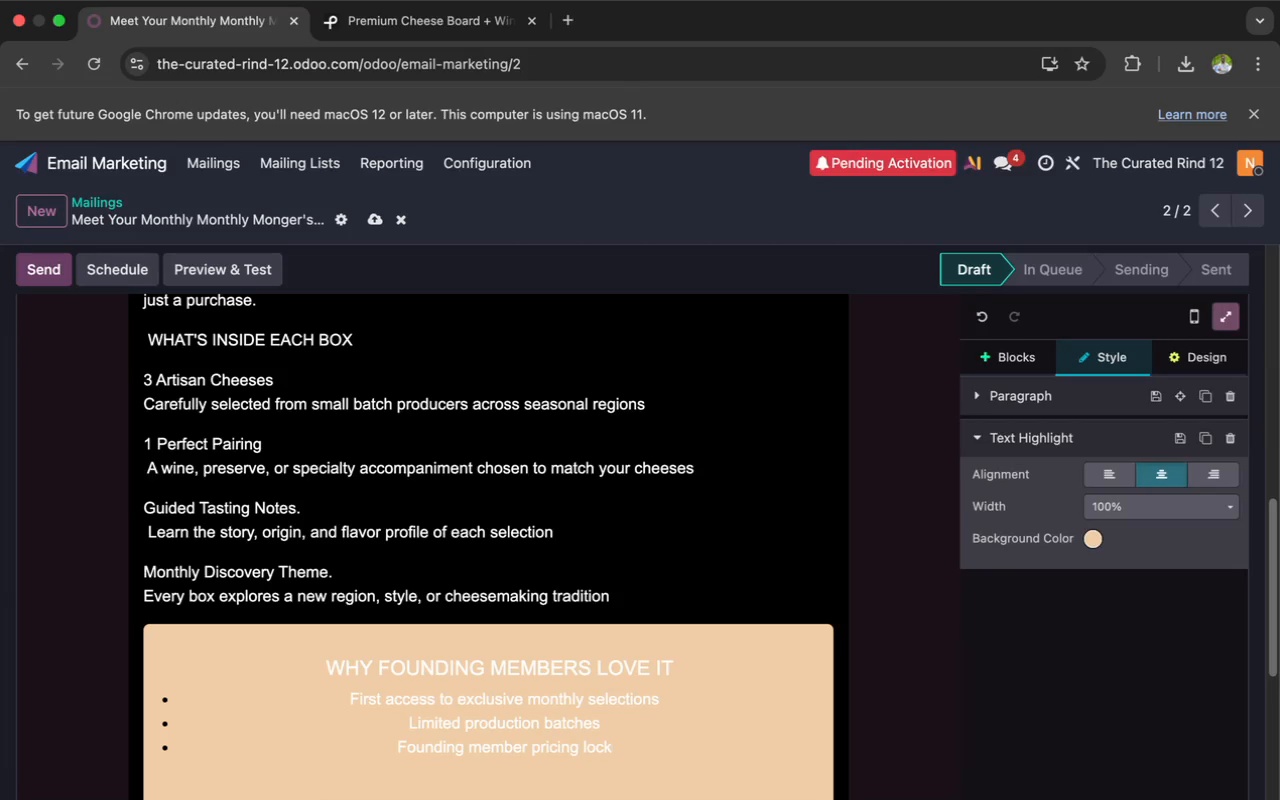 
type(ed in early)
 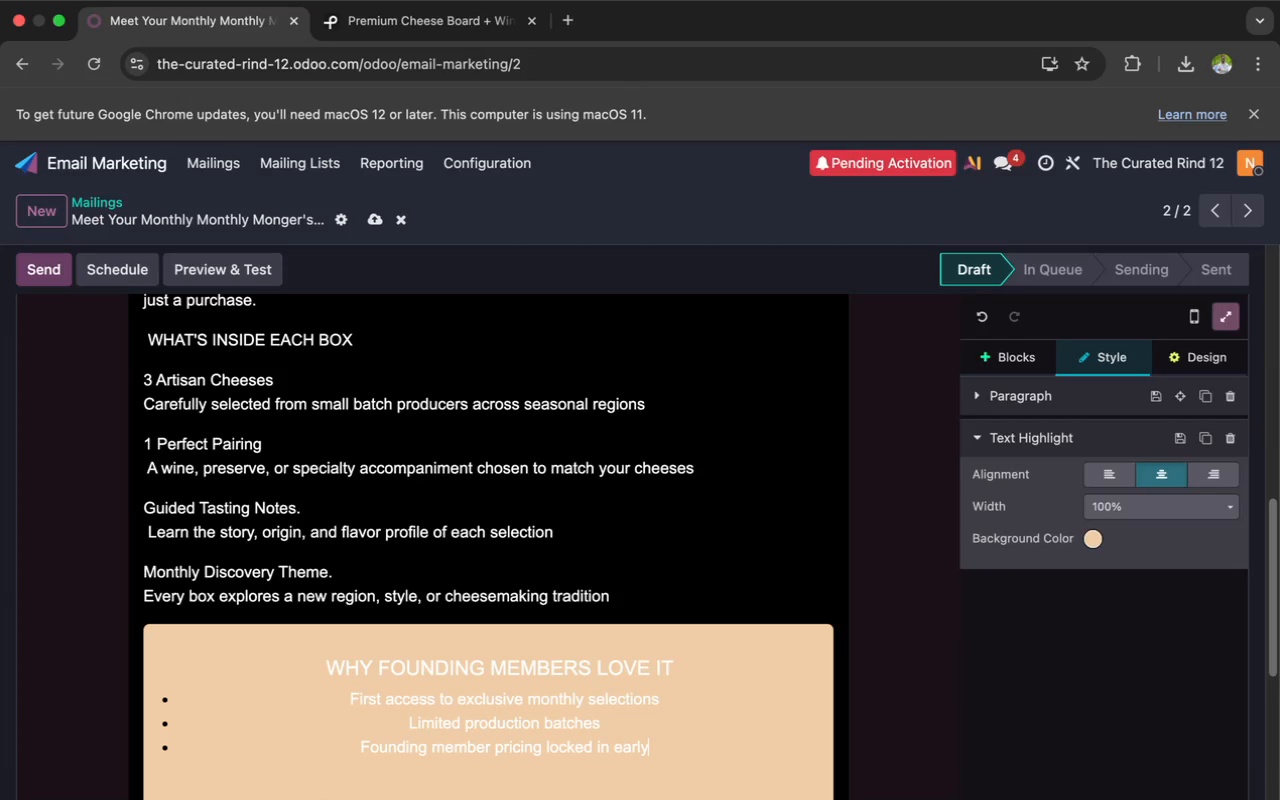 
key(Enter)
 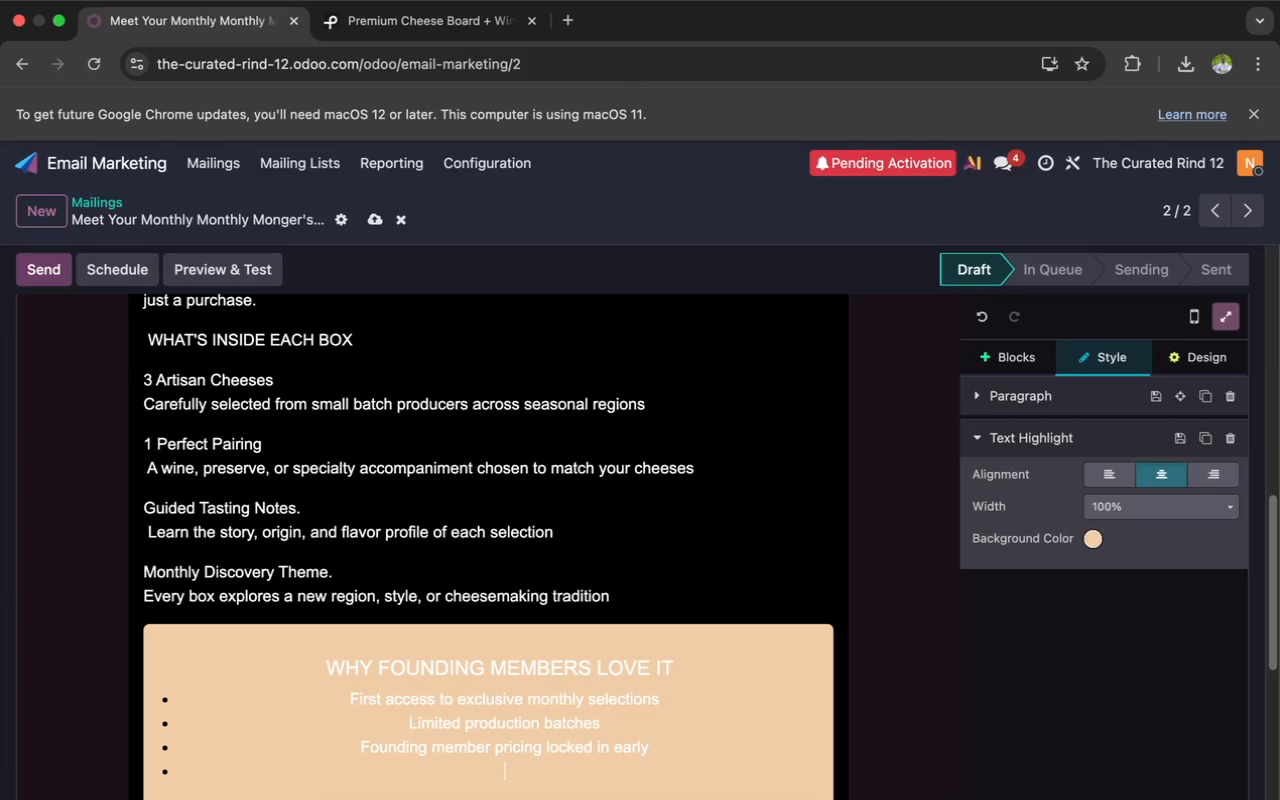 
type(Pri)
 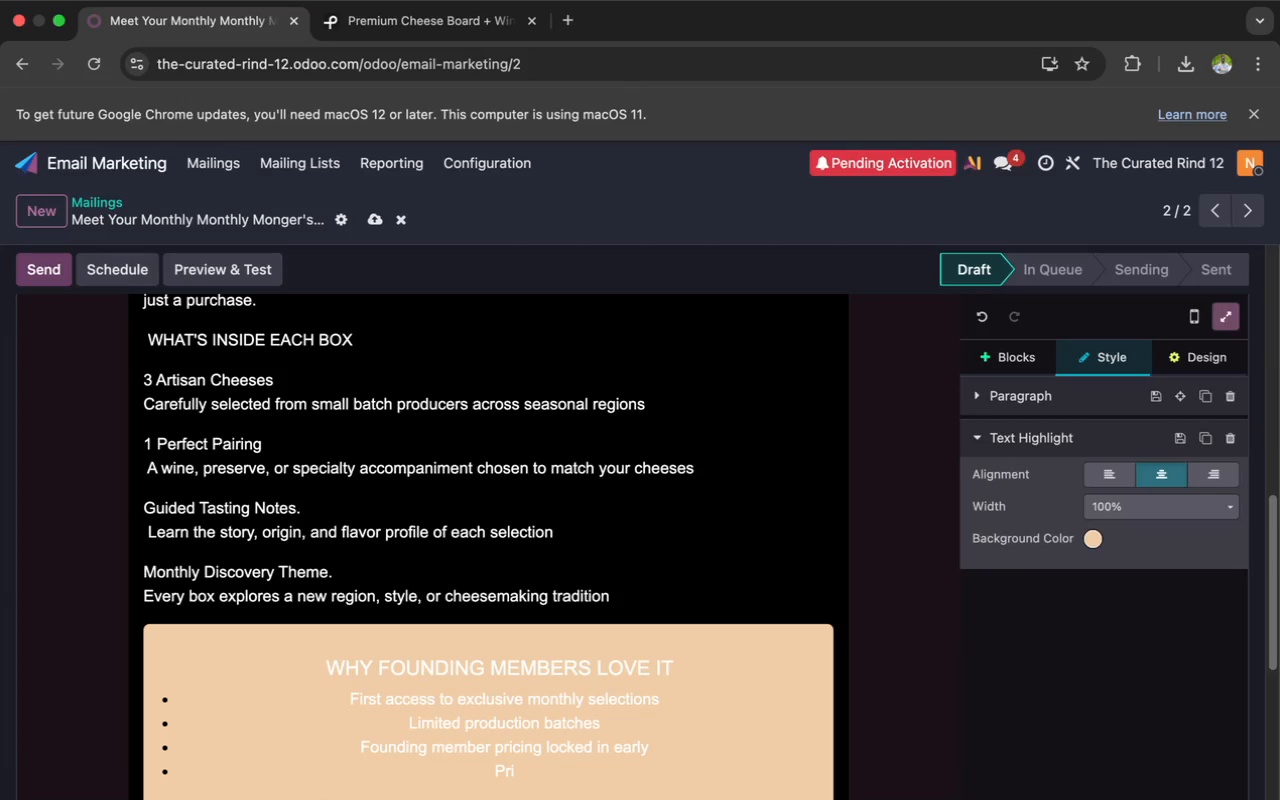 
wait(6.11)
 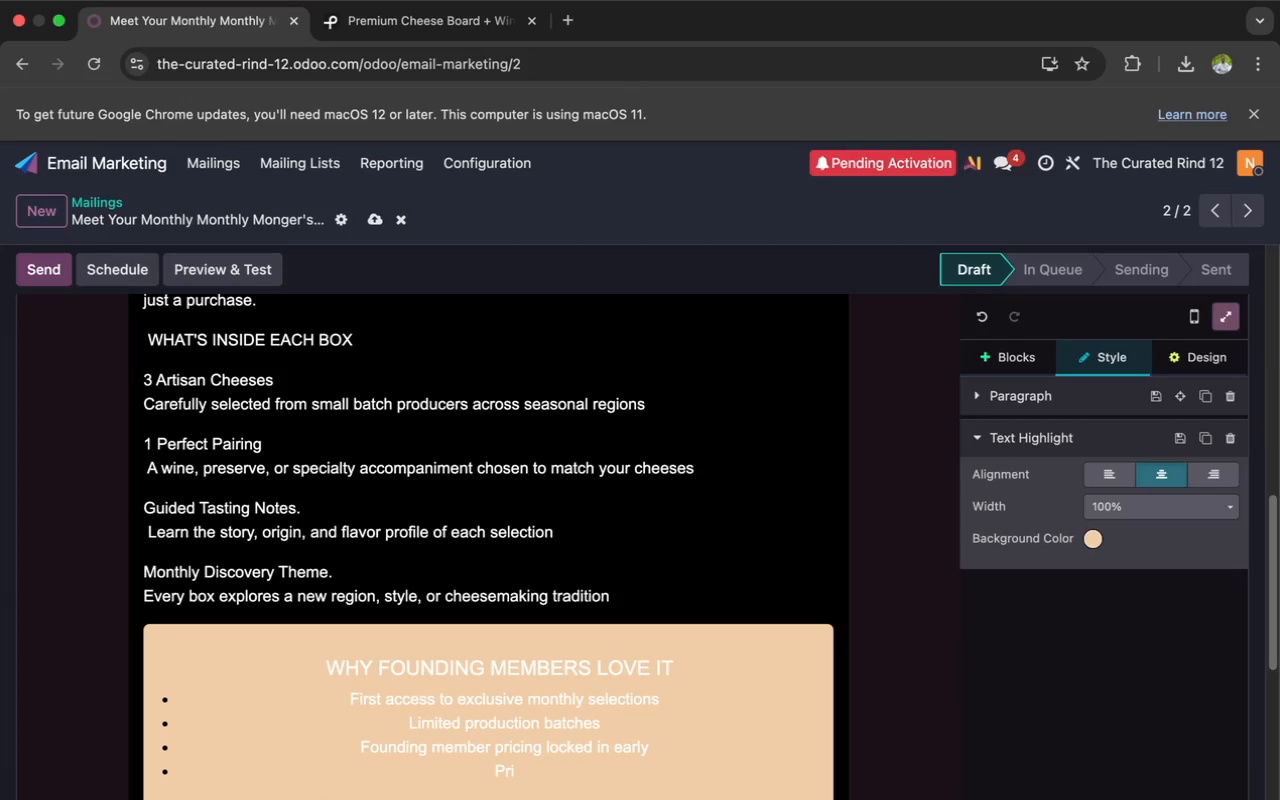 
type(ority aa)
key(Backspace)
type(ccess to )
 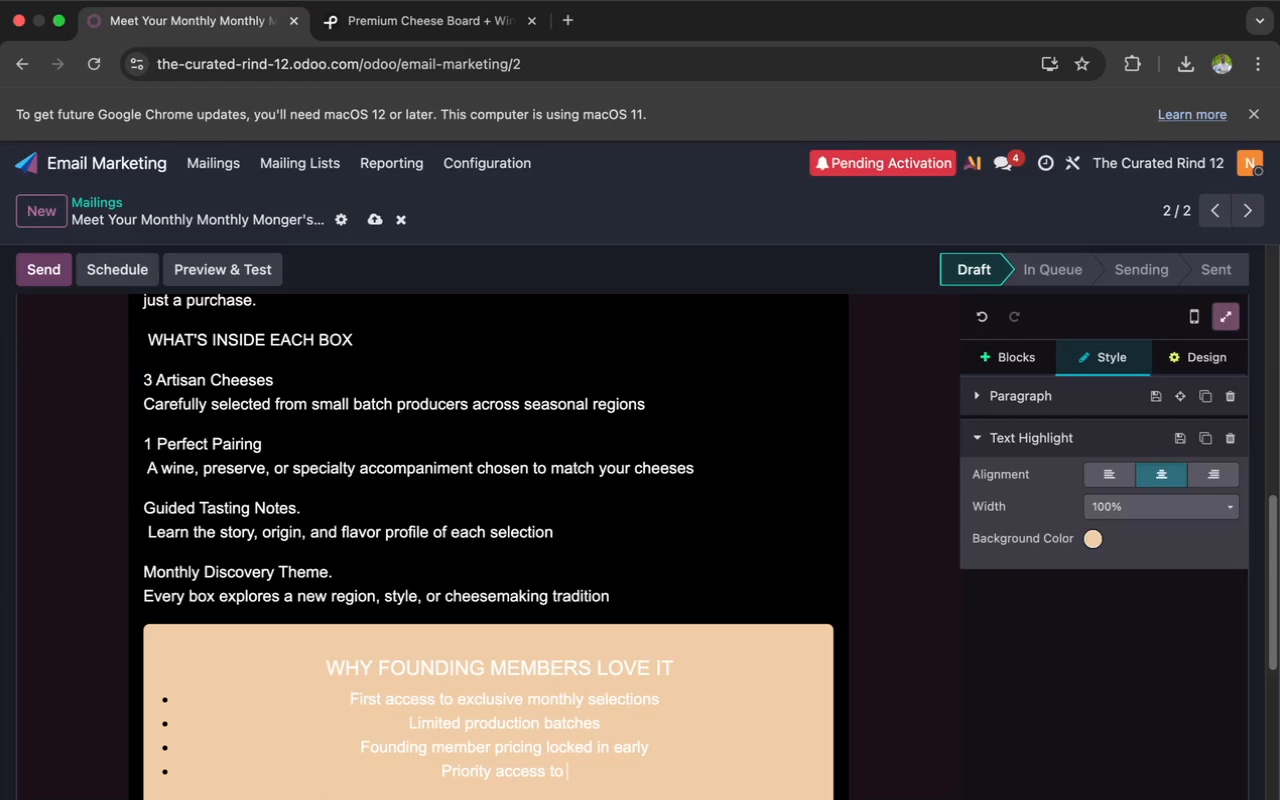 
wait(5.92)
 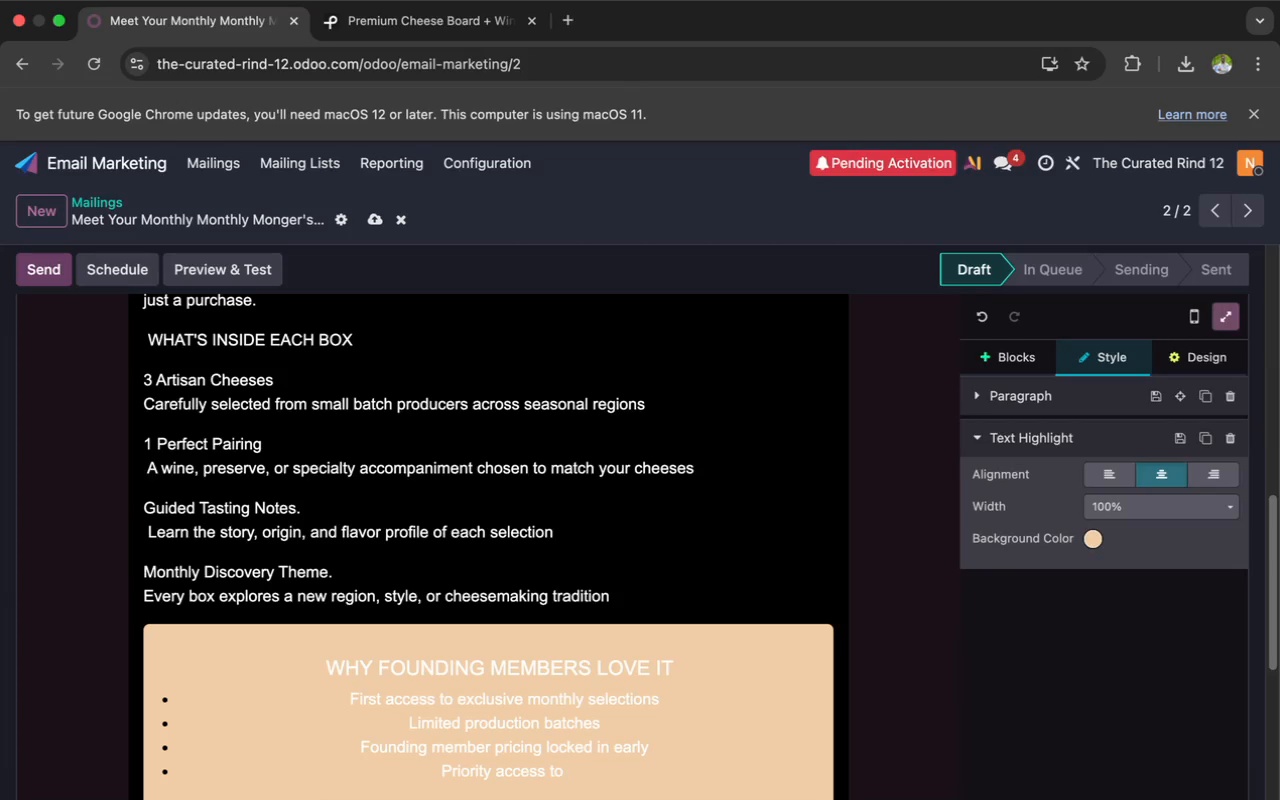 
type(seasonal)
 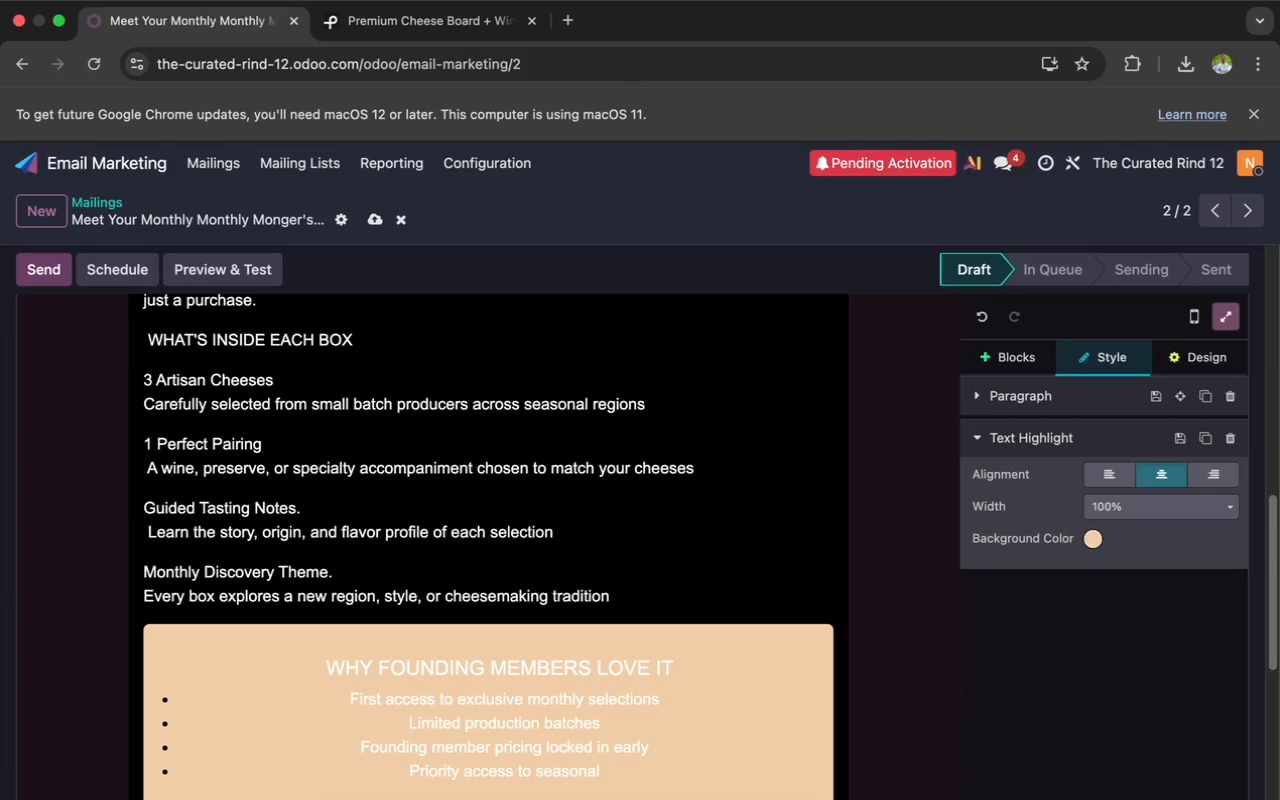 
type( special)
 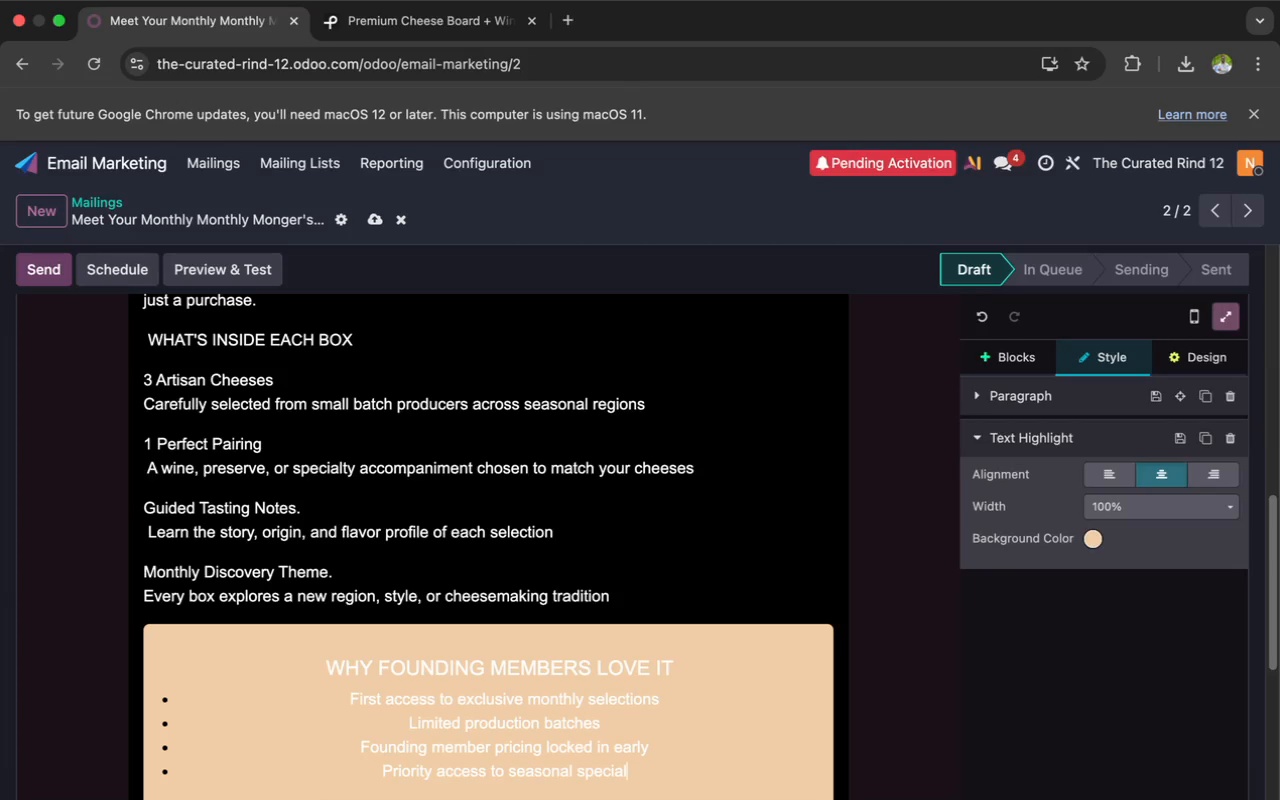 
type(ty drops)
 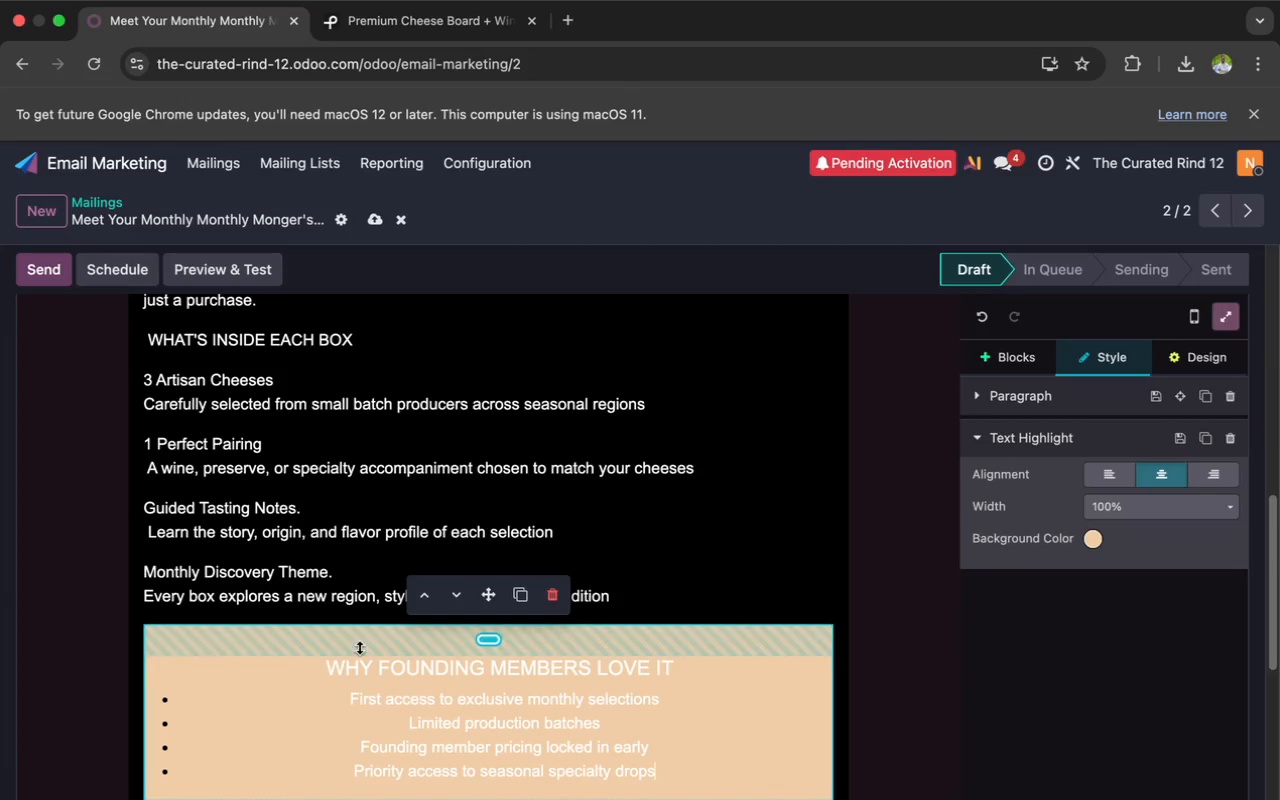 
left_click_drag(start_coordinate=[483, 644], to_coordinate=[473, 597])
 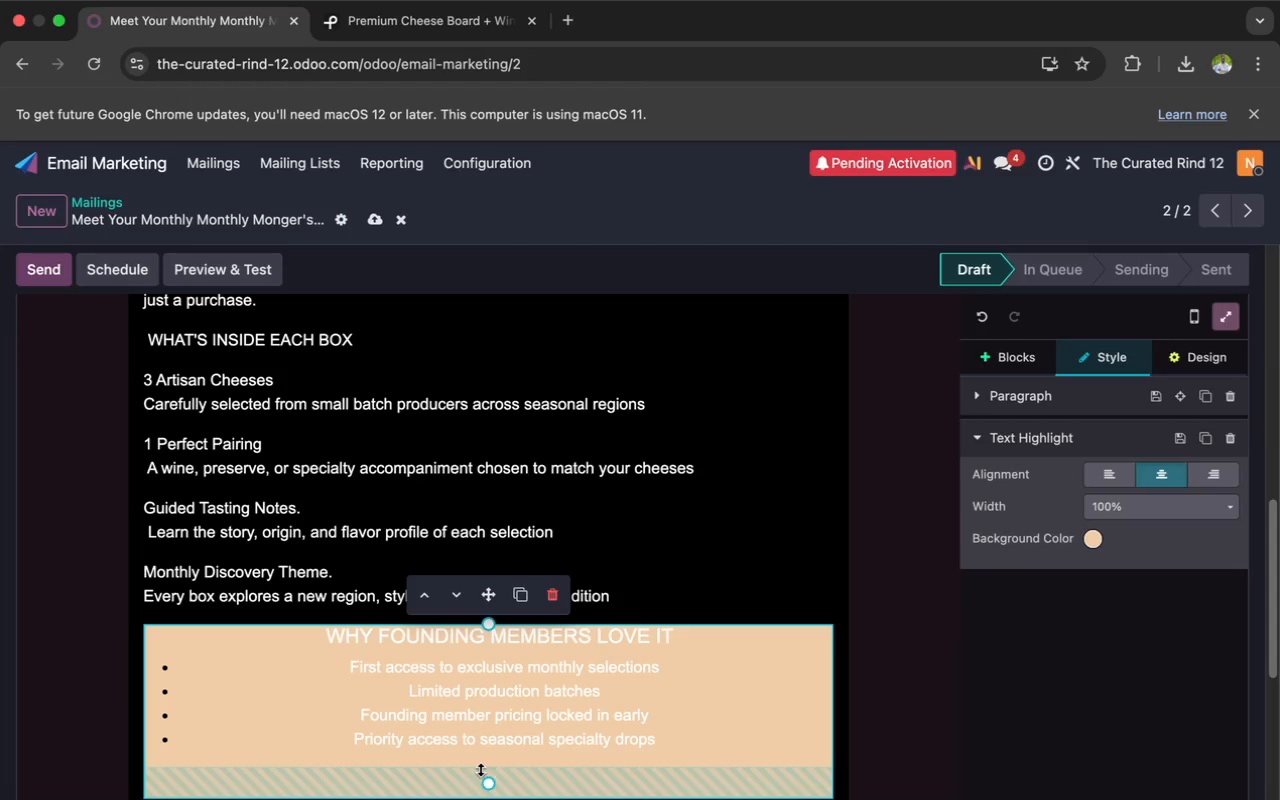 
left_click_drag(start_coordinate=[489, 782], to_coordinate=[482, 752])
 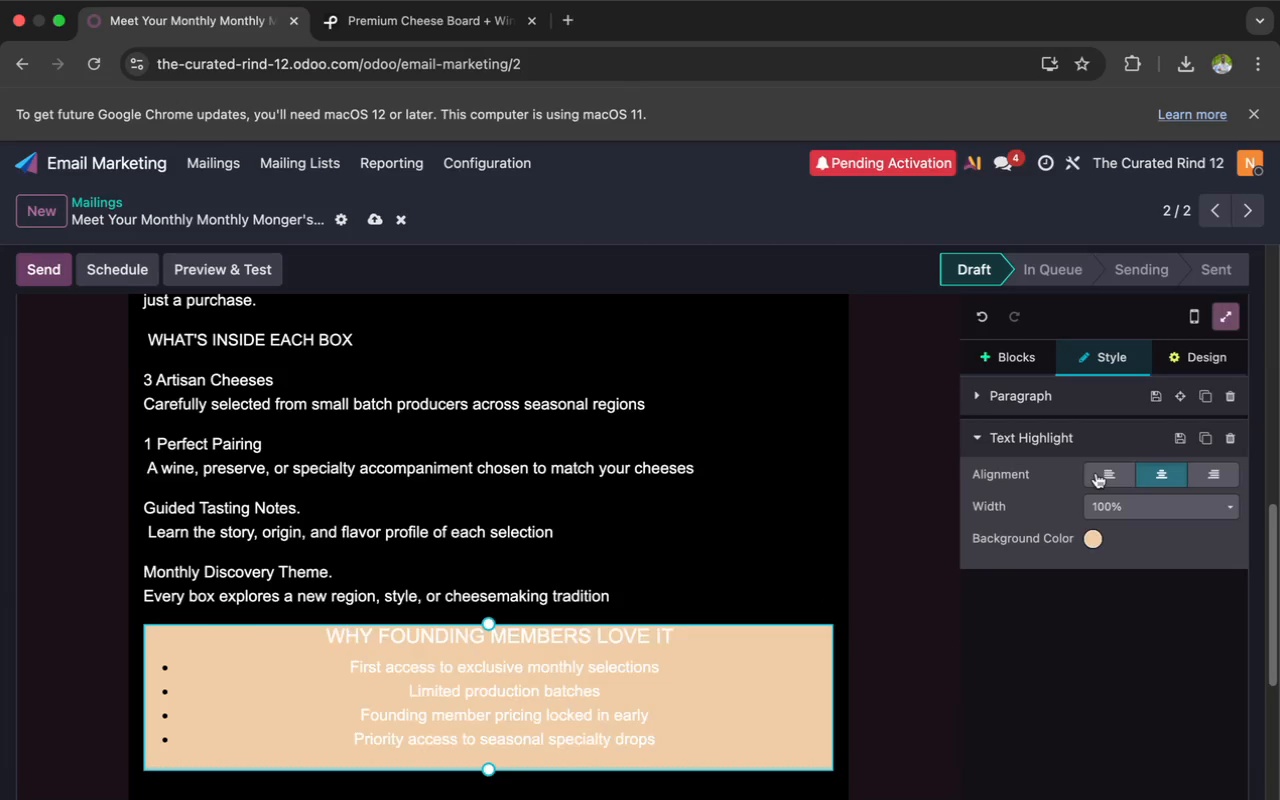 
left_click([1097, 474])
 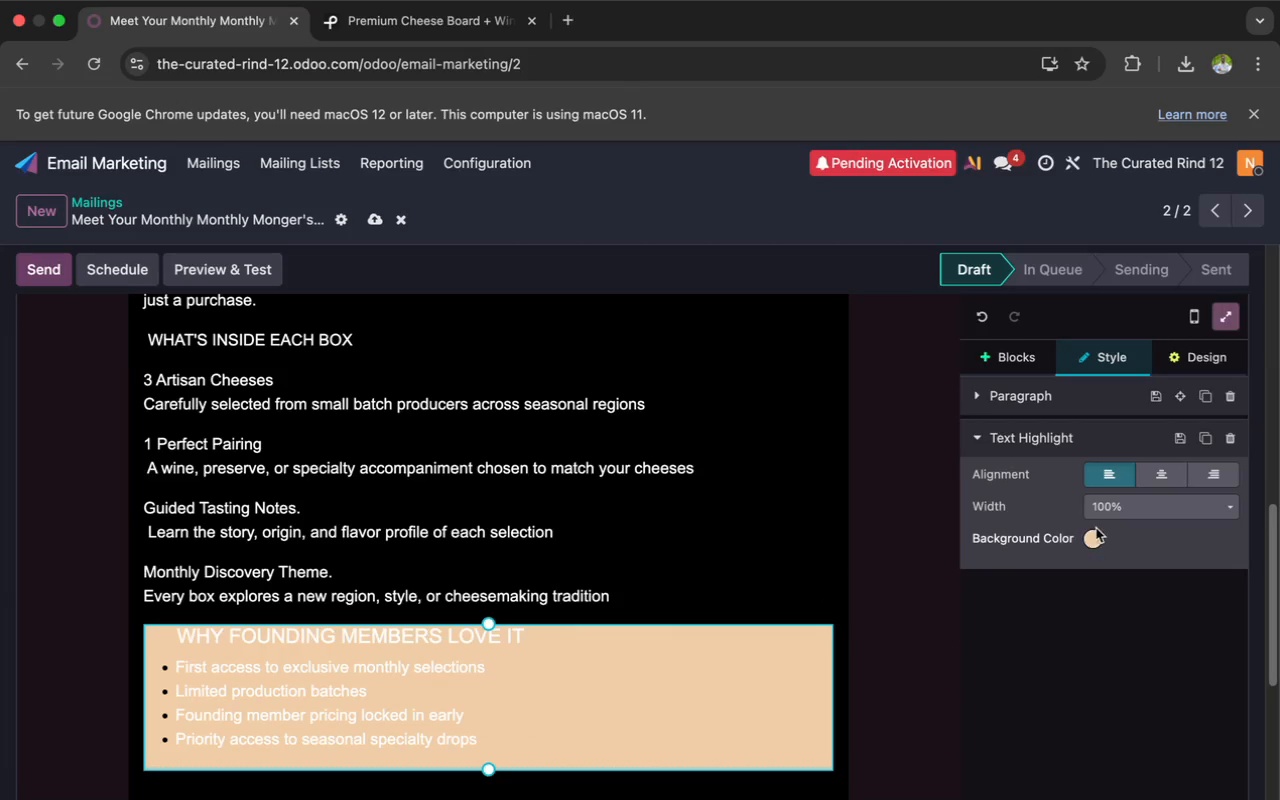 
left_click([1093, 534])
 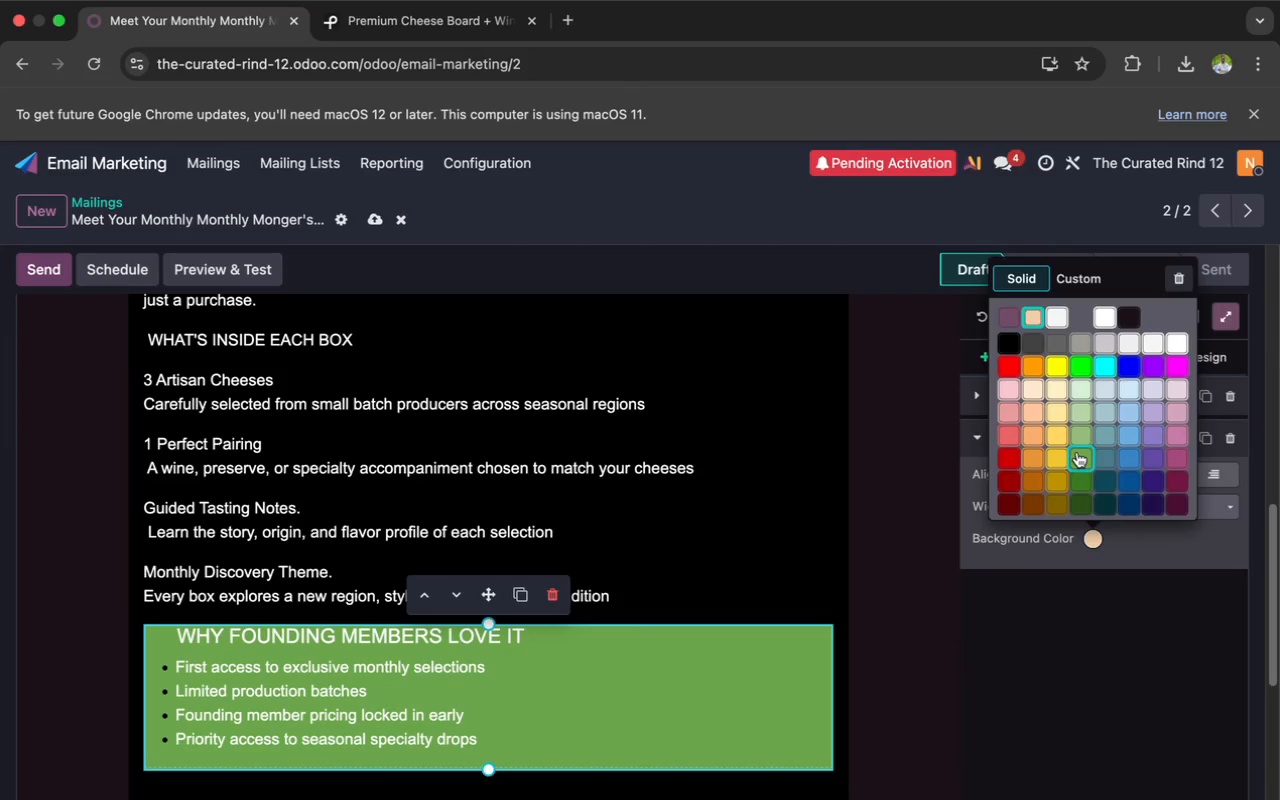 
left_click([1077, 456])
 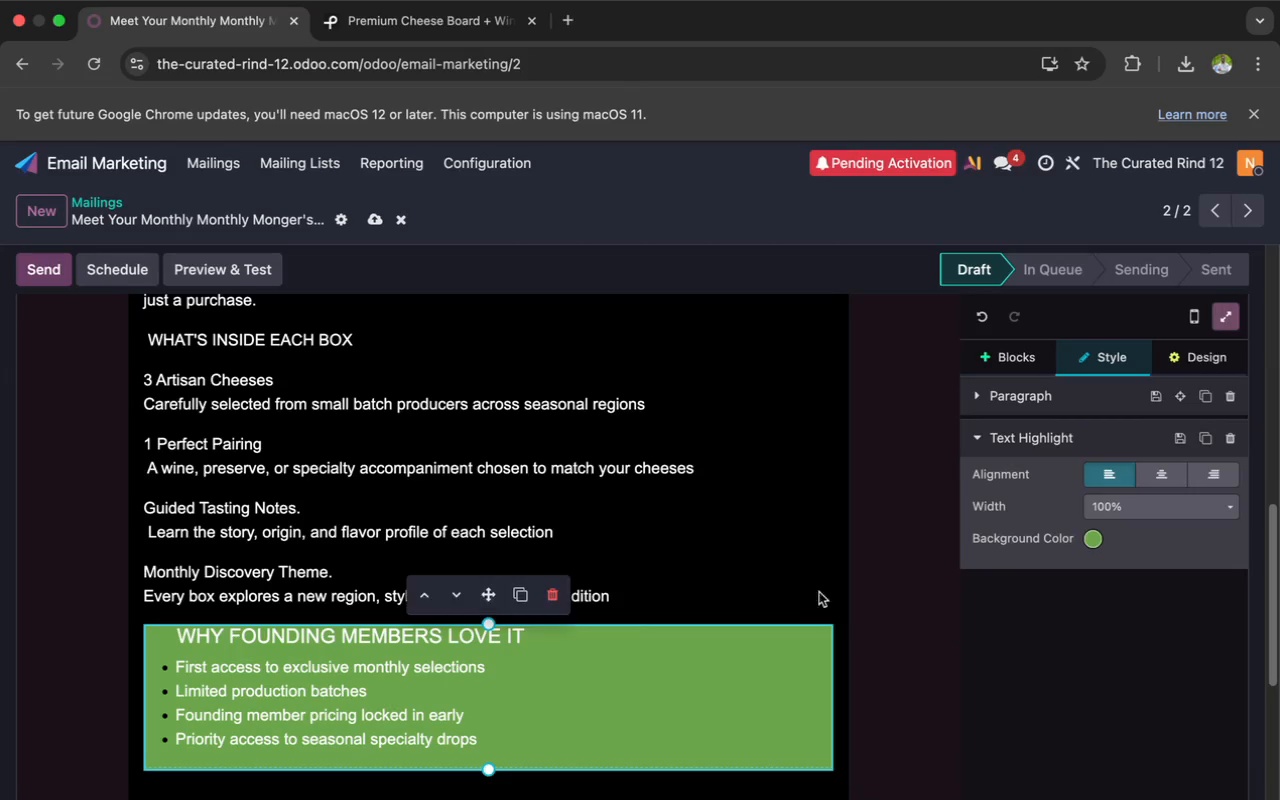 
scroll: coordinate [795, 612], scroll_direction: down, amount: 6.0
 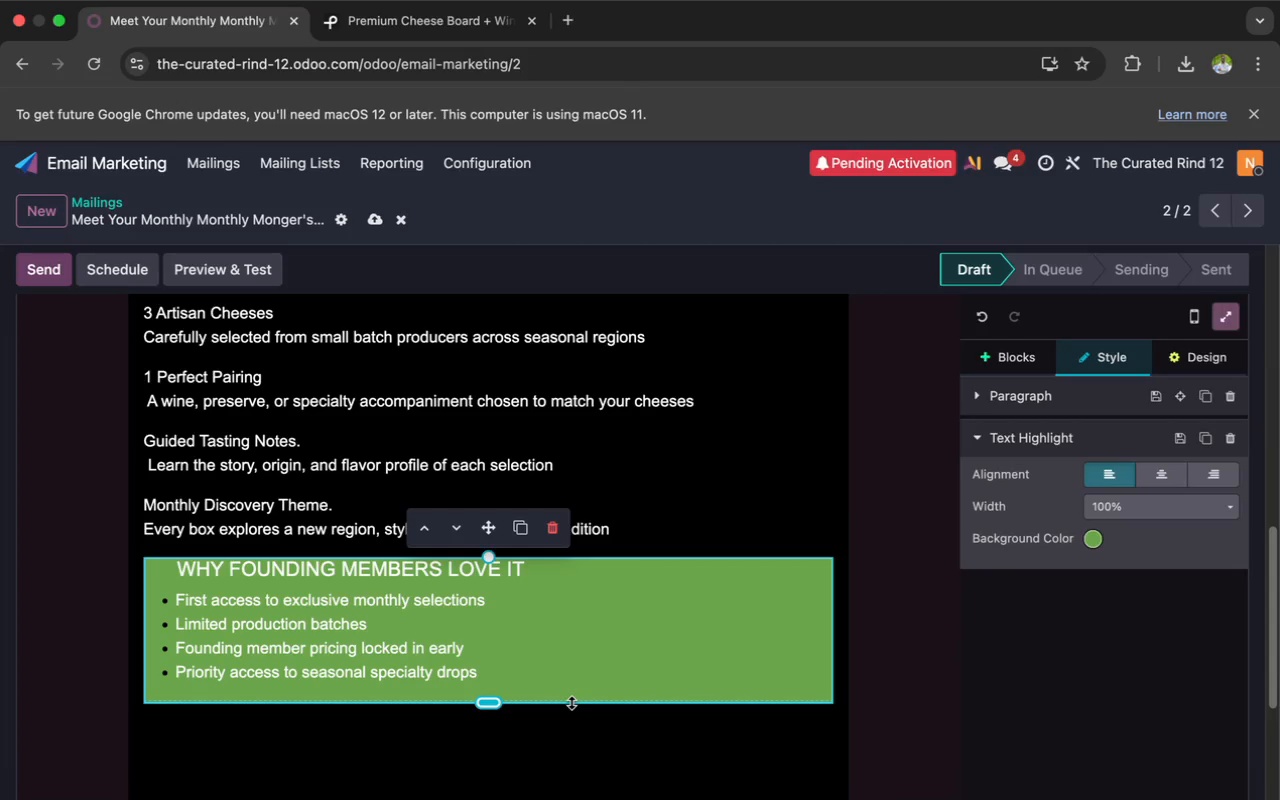 
left_click_drag(start_coordinate=[491, 682], to_coordinate=[177, 569])
 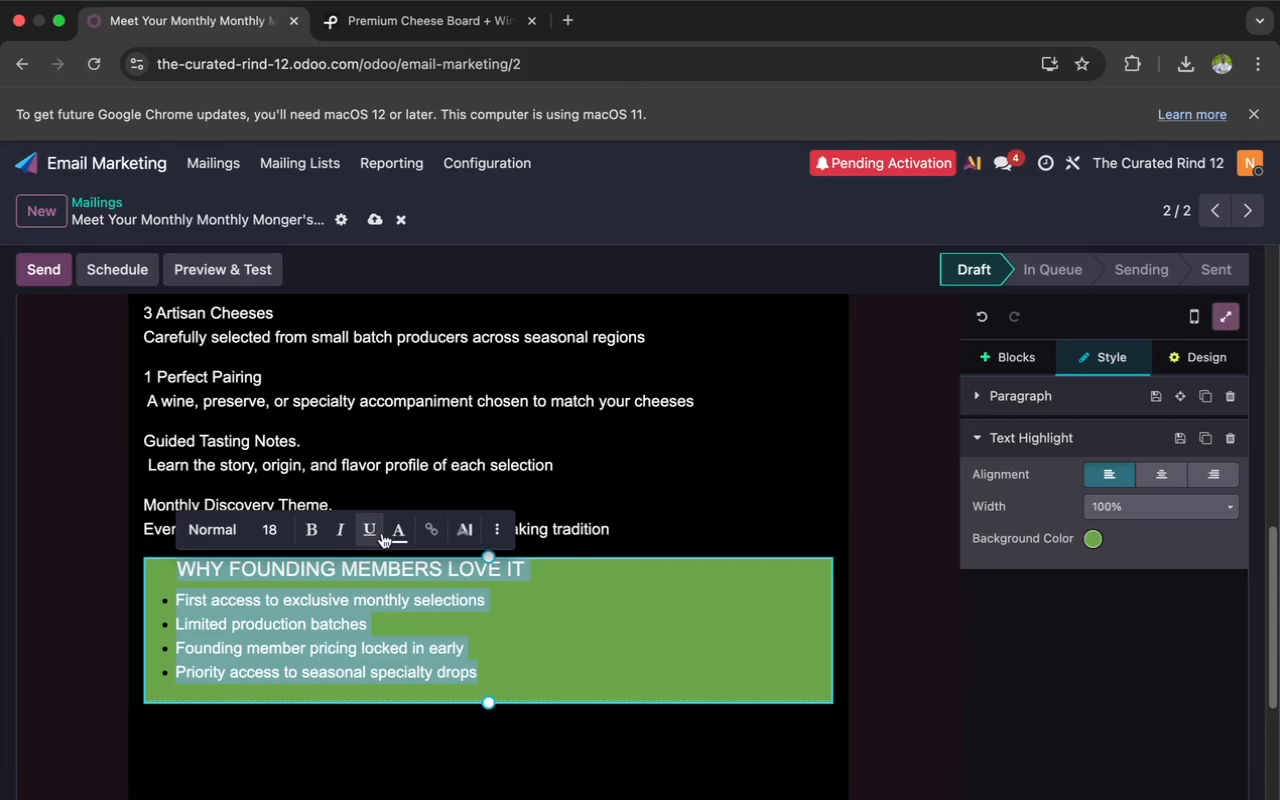 
left_click([392, 535])
 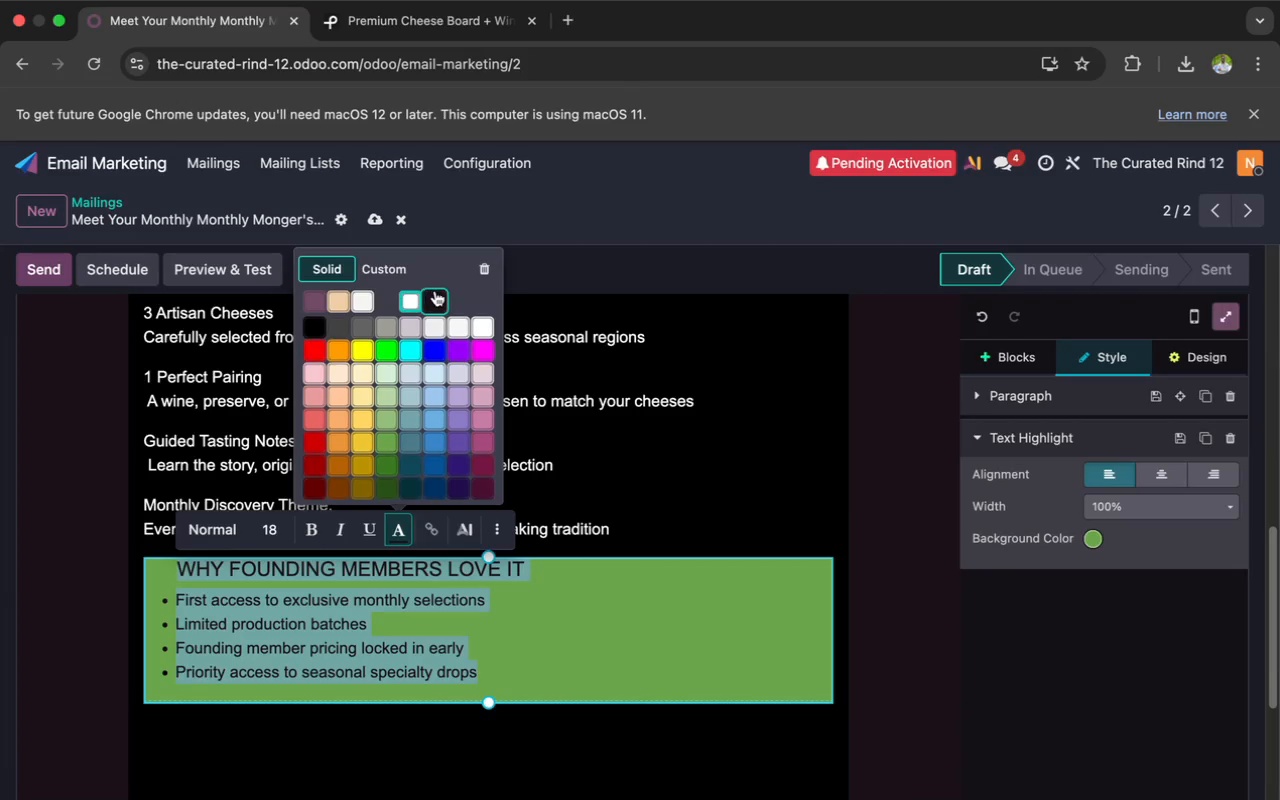 
left_click([438, 293])
 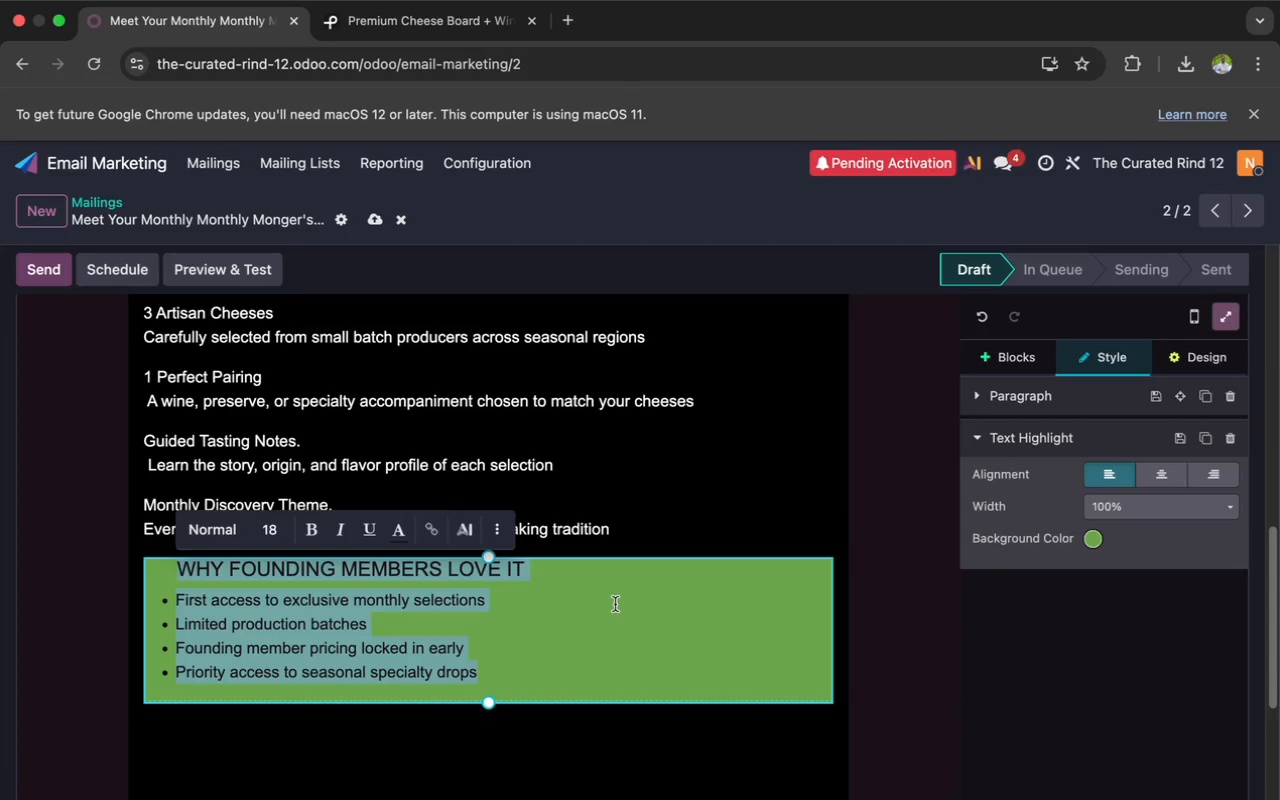 
left_click([615, 604])
 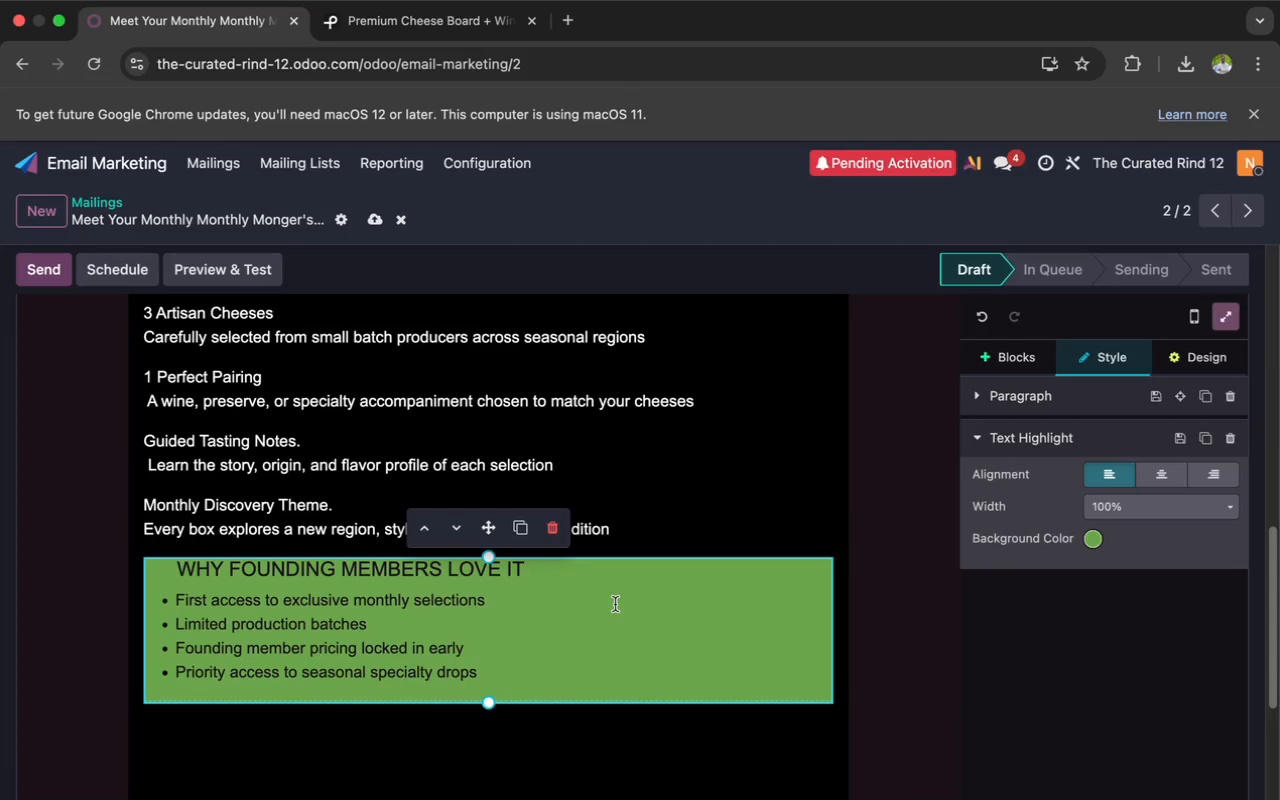 
scroll: coordinate [615, 604], scroll_direction: down, amount: 3.0
 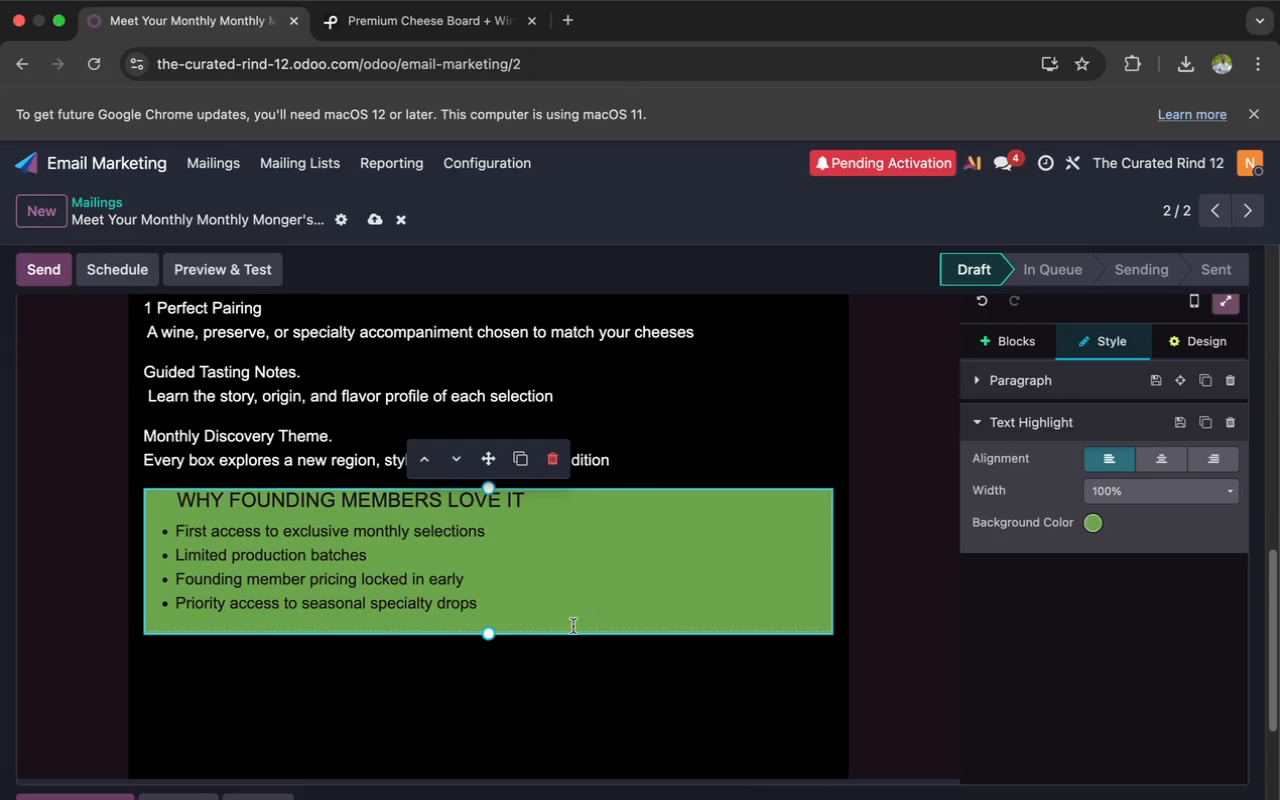 
left_click_drag(start_coordinate=[501, 637], to_coordinate=[497, 626])
 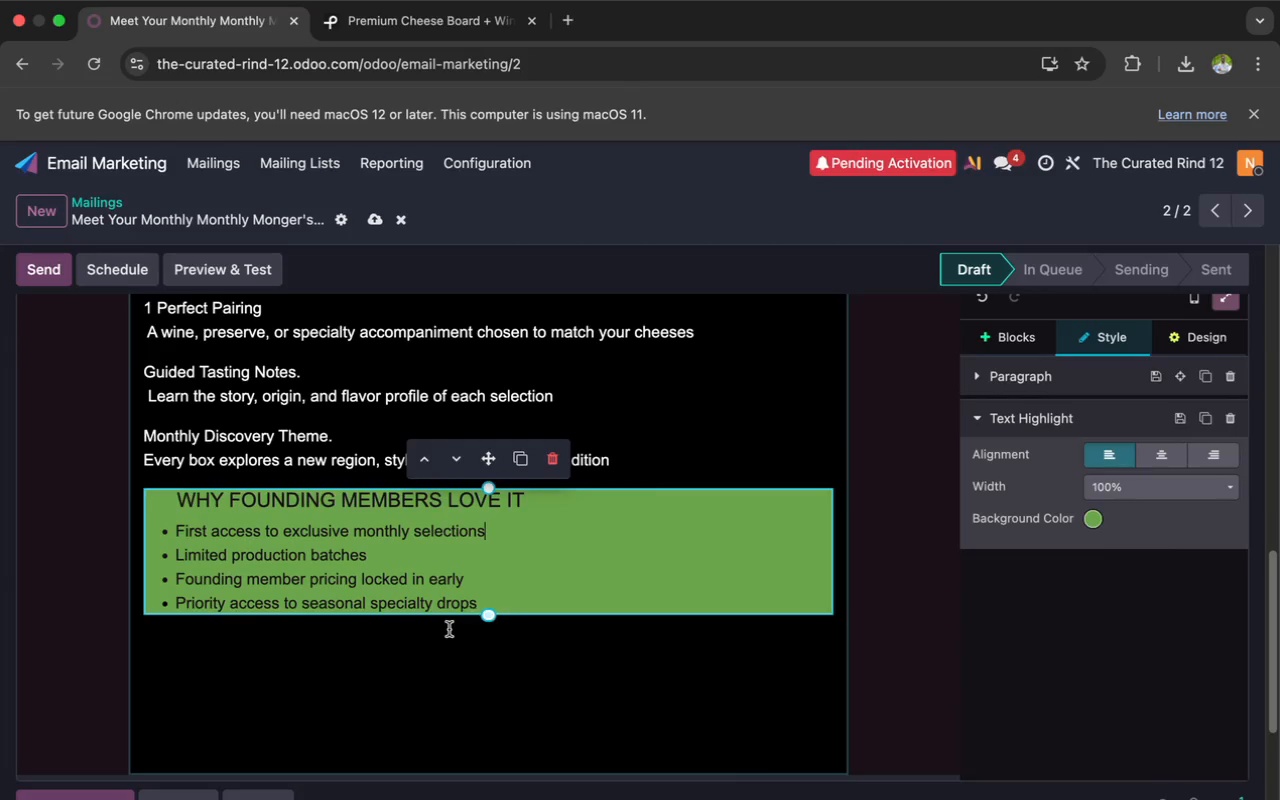 
left_click([448, 631])
 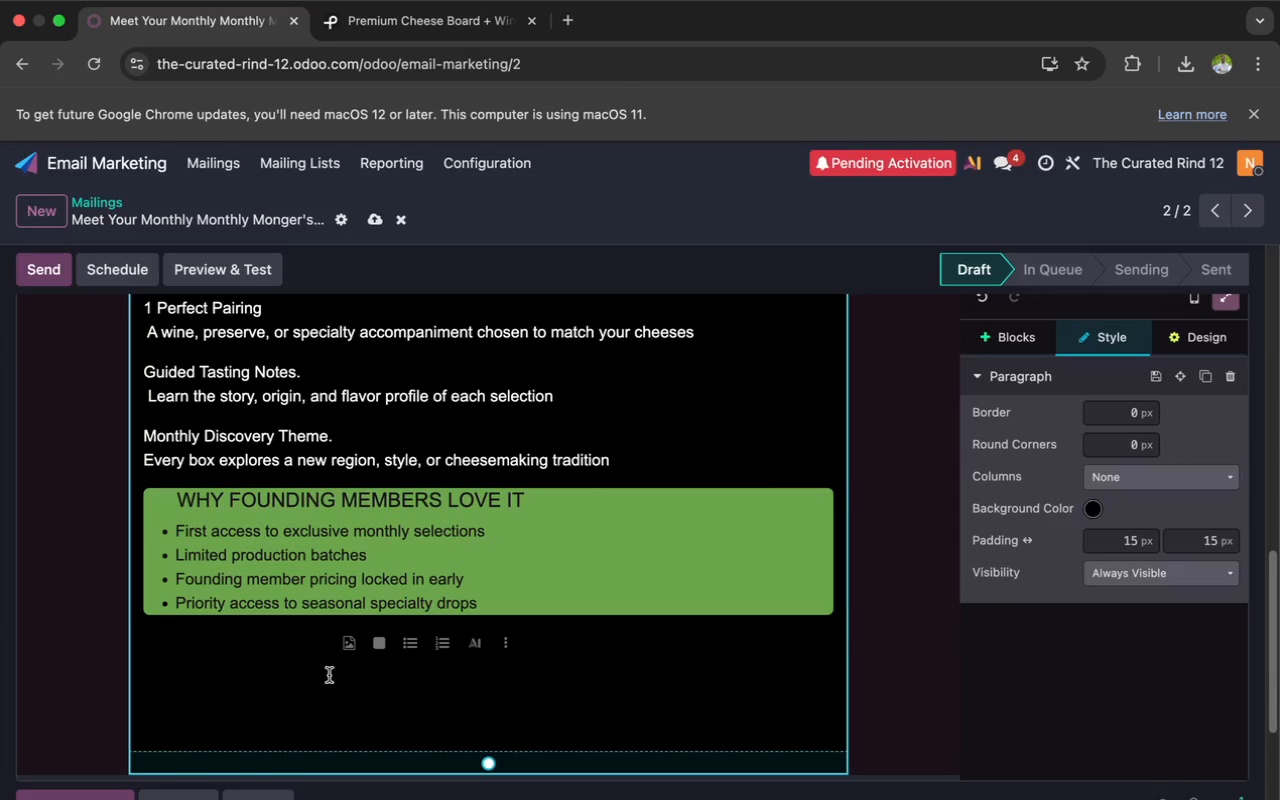 
key(S)
 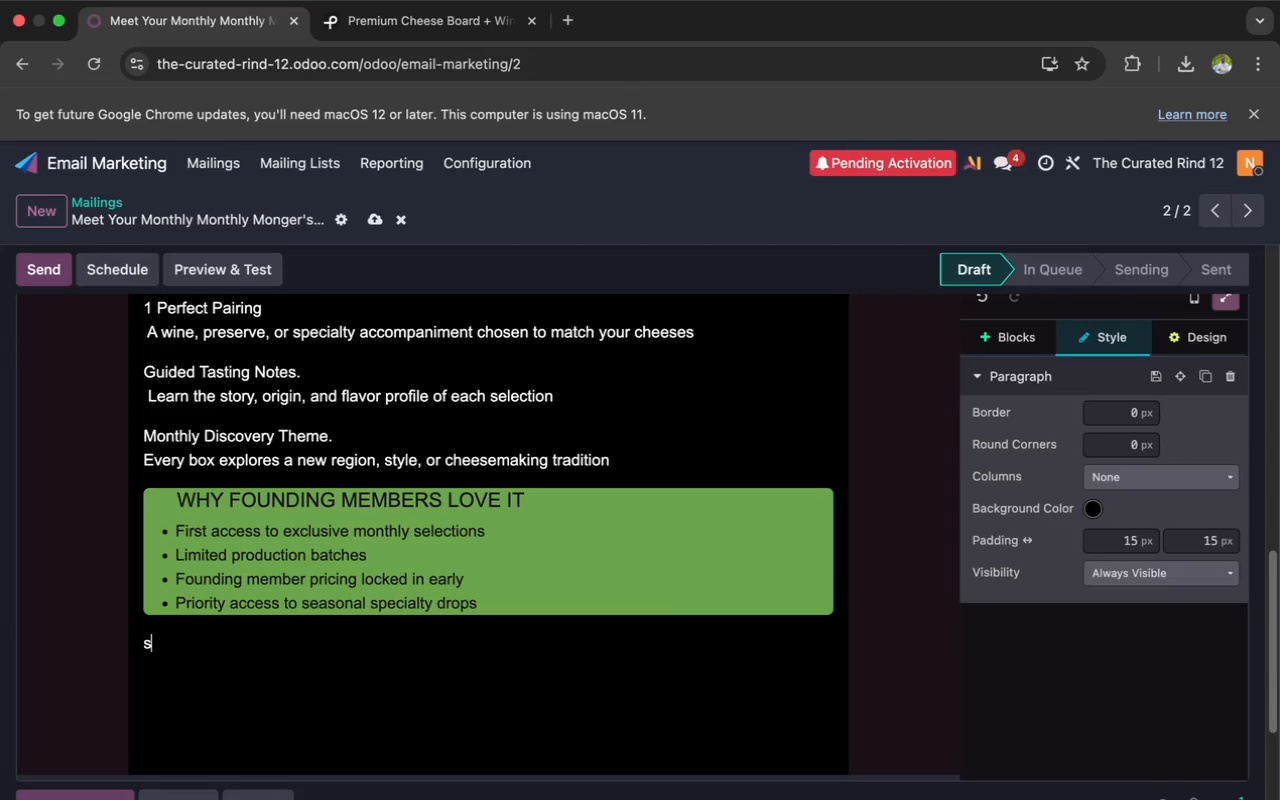 
key(Backspace)
 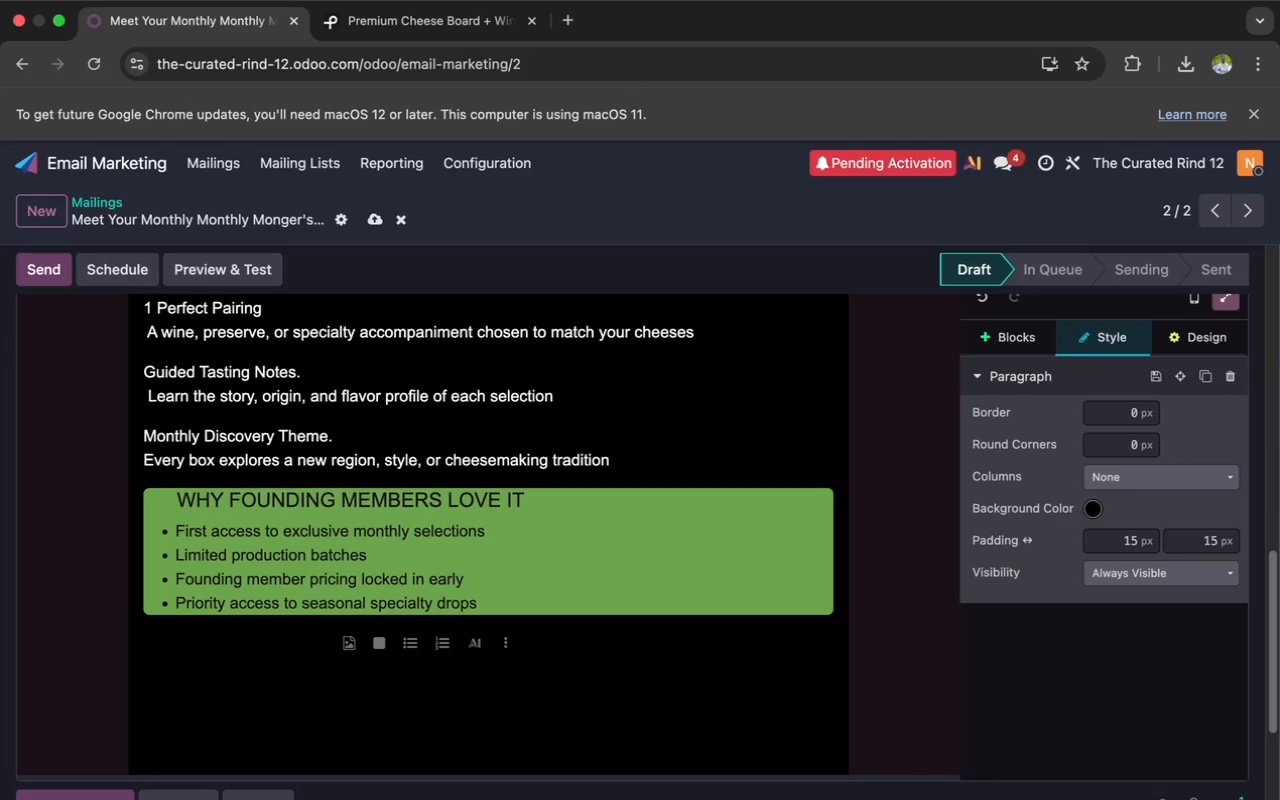 
wait(7.21)
 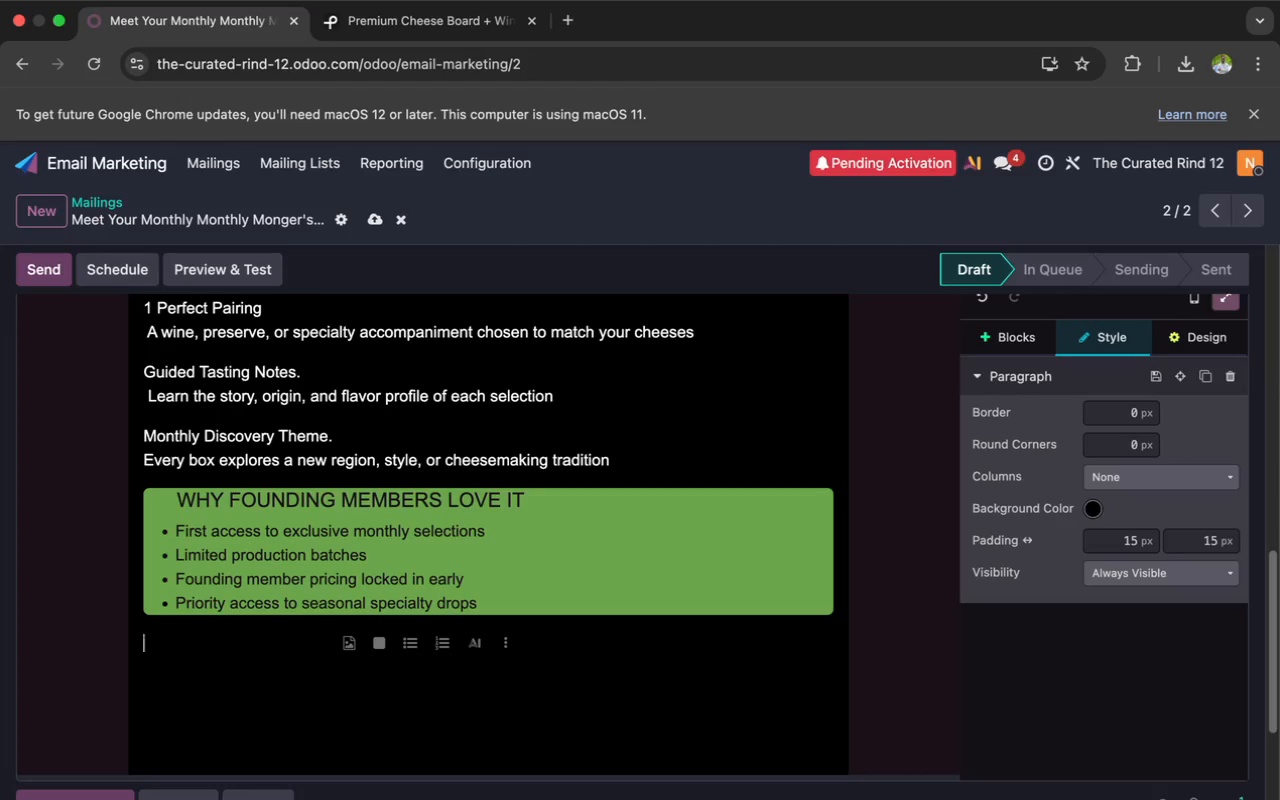 
left_click([1019, 344])
 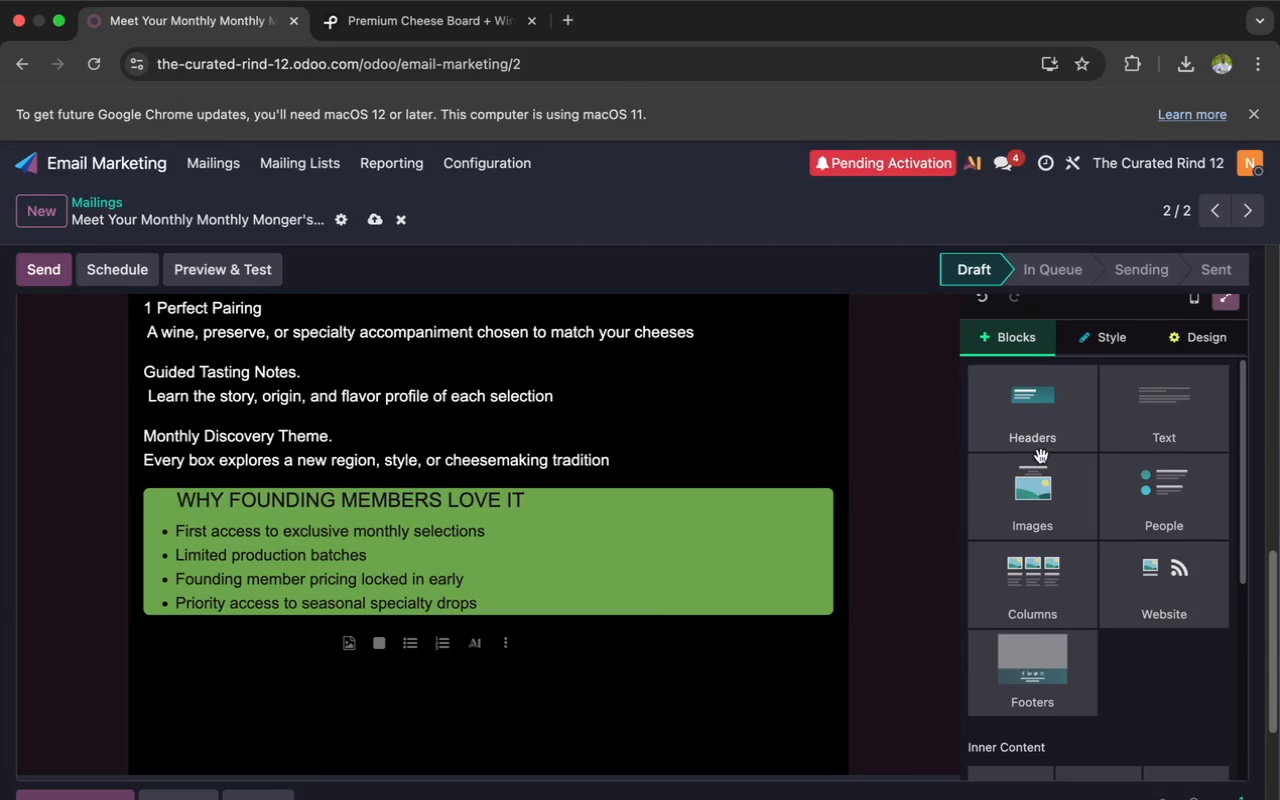 
scroll: coordinate [1048, 498], scroll_direction: down, amount: 66.0
 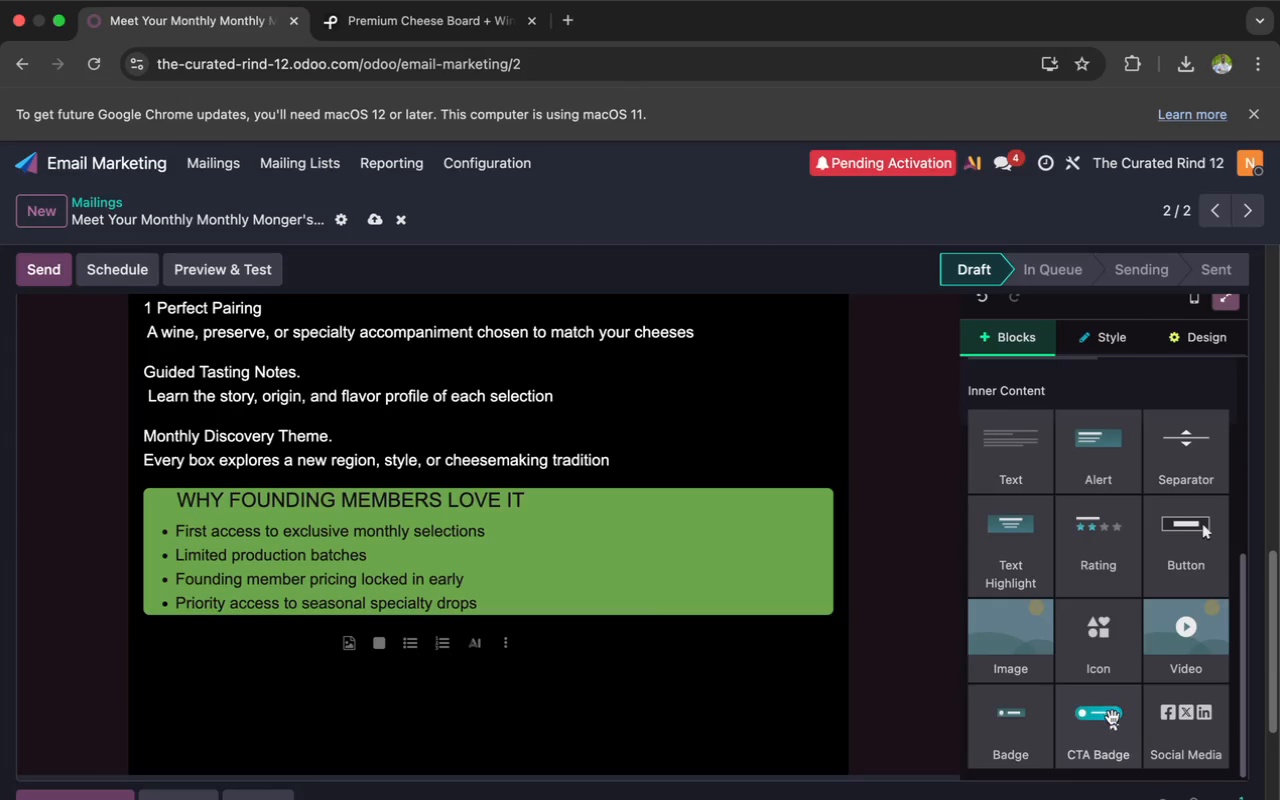 
left_click_drag(start_coordinate=[1107, 719], to_coordinate=[708, 680])
 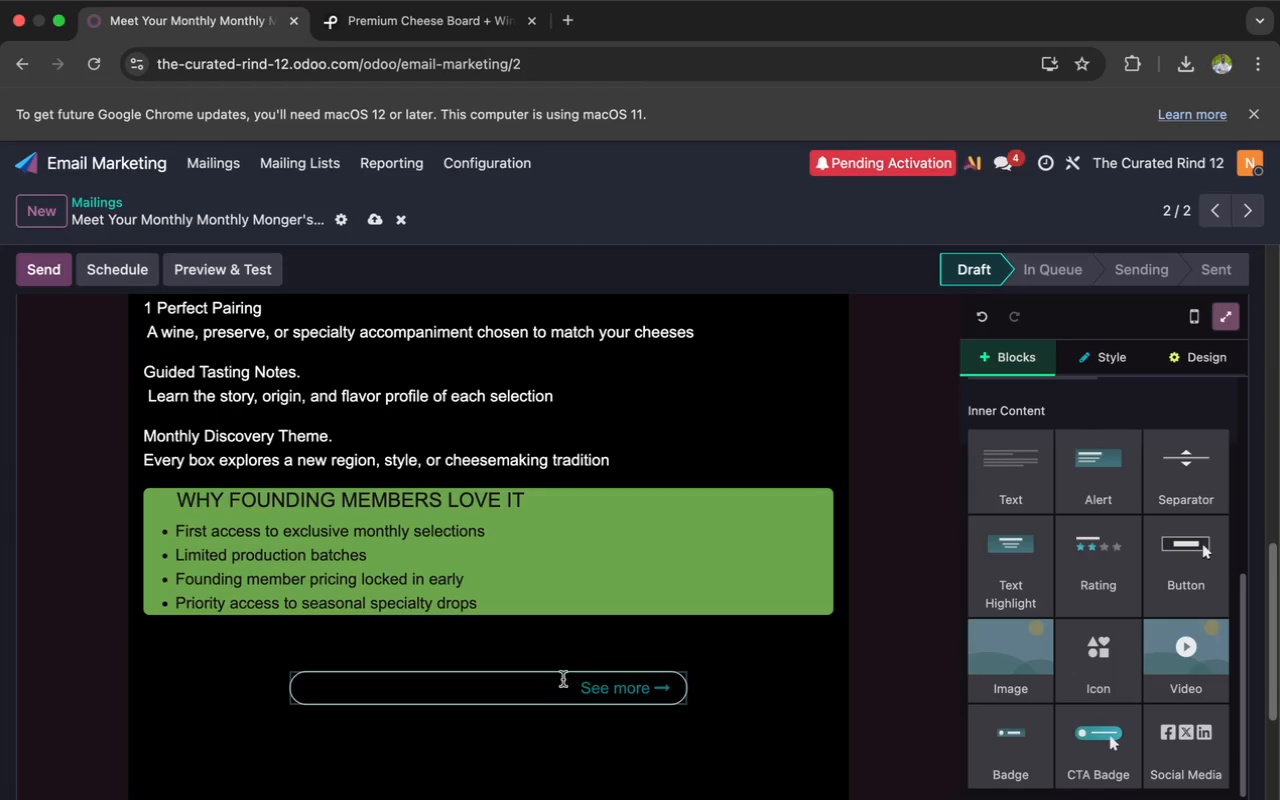 
left_click_drag(start_coordinate=[561, 684], to_coordinate=[328, 687])
 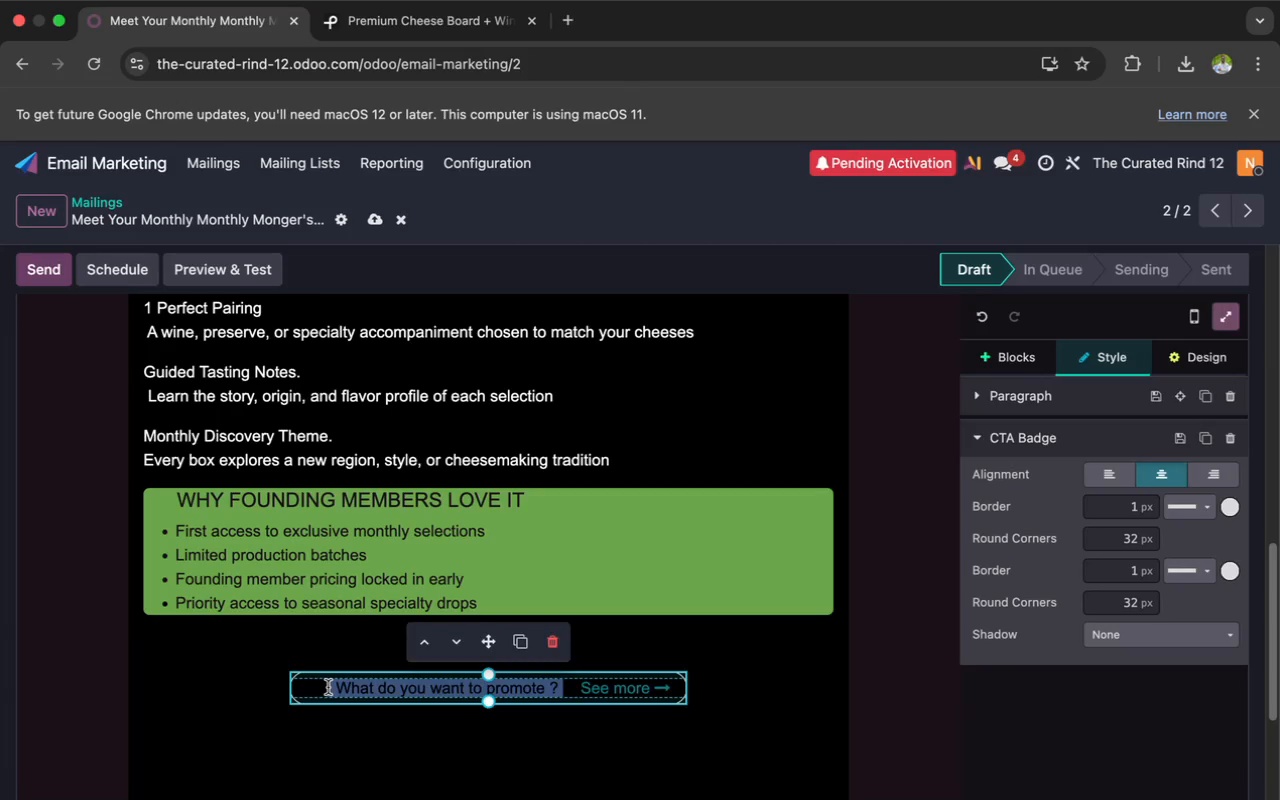 
key(Backspace)
type(Reserve My Founding Box)
 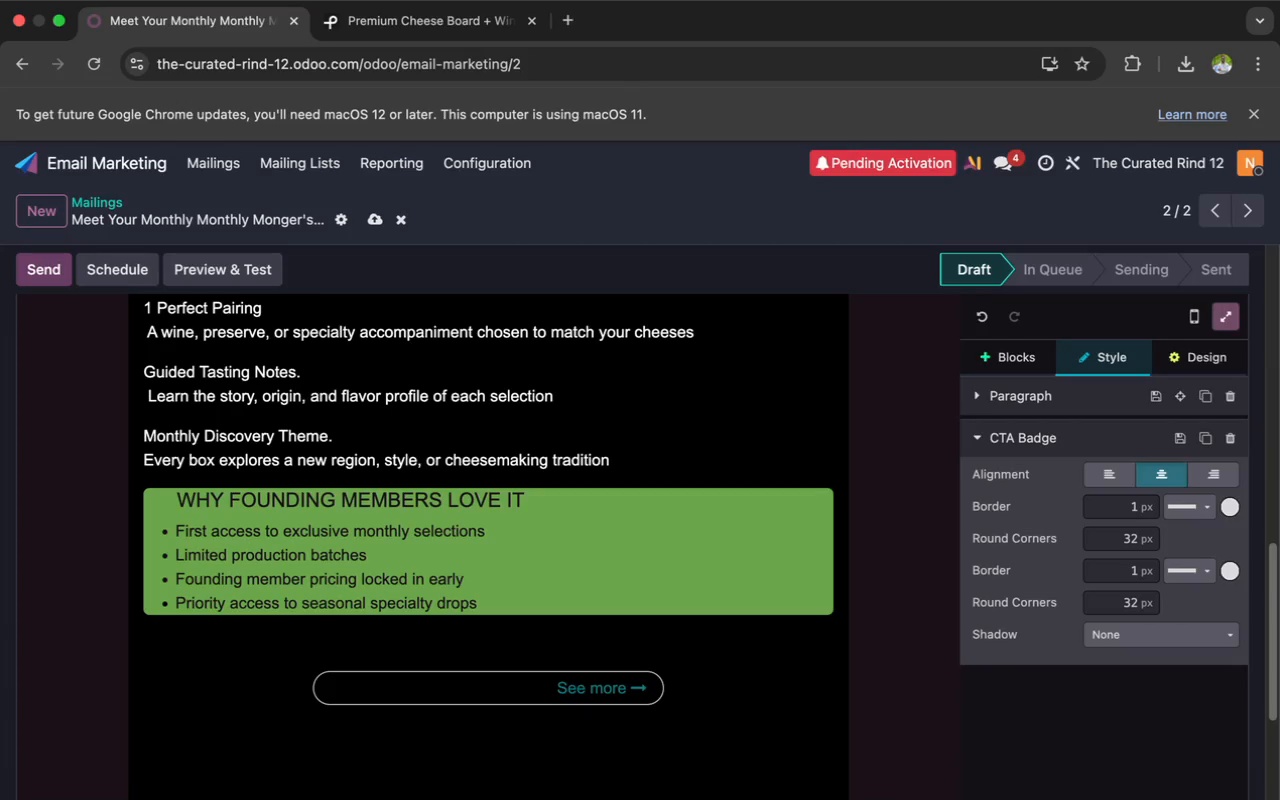 
left_click_drag(start_coordinate=[553, 687], to_coordinate=[321, 690])
 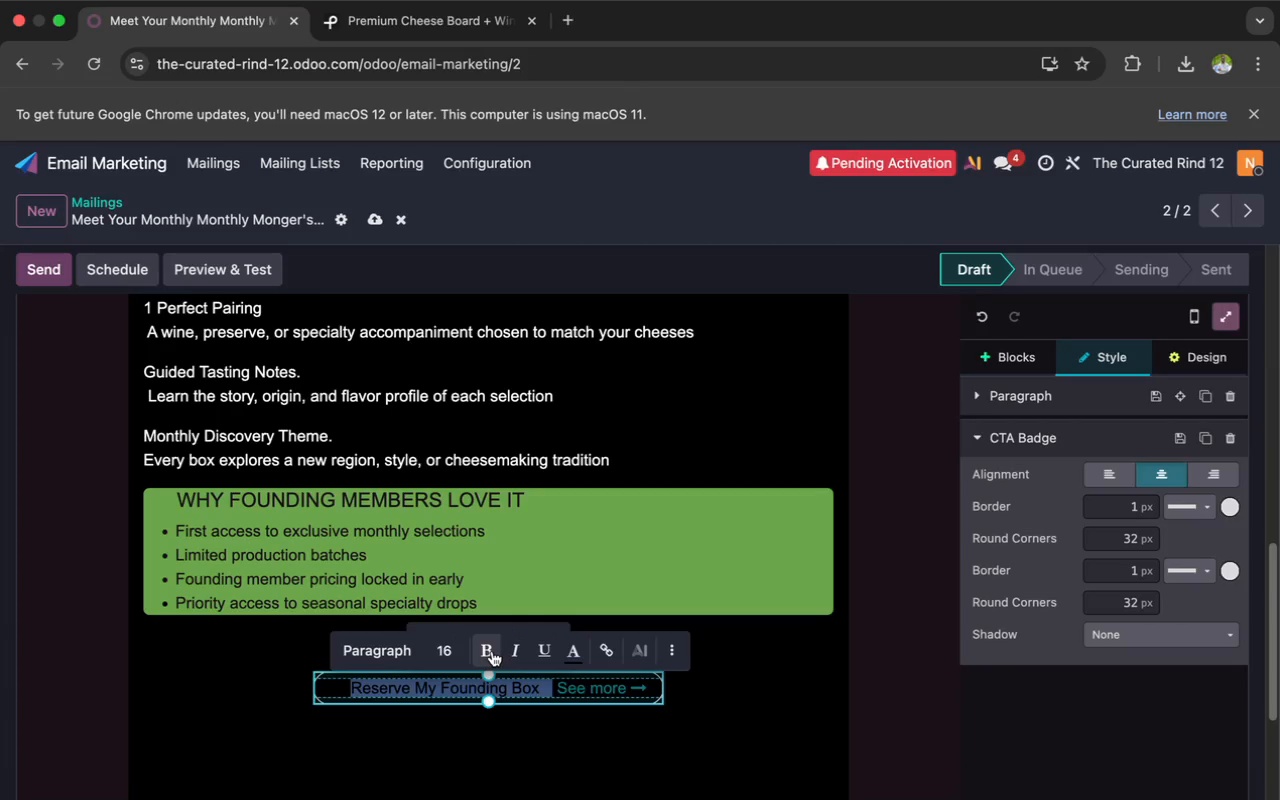 
left_click([487, 651])
 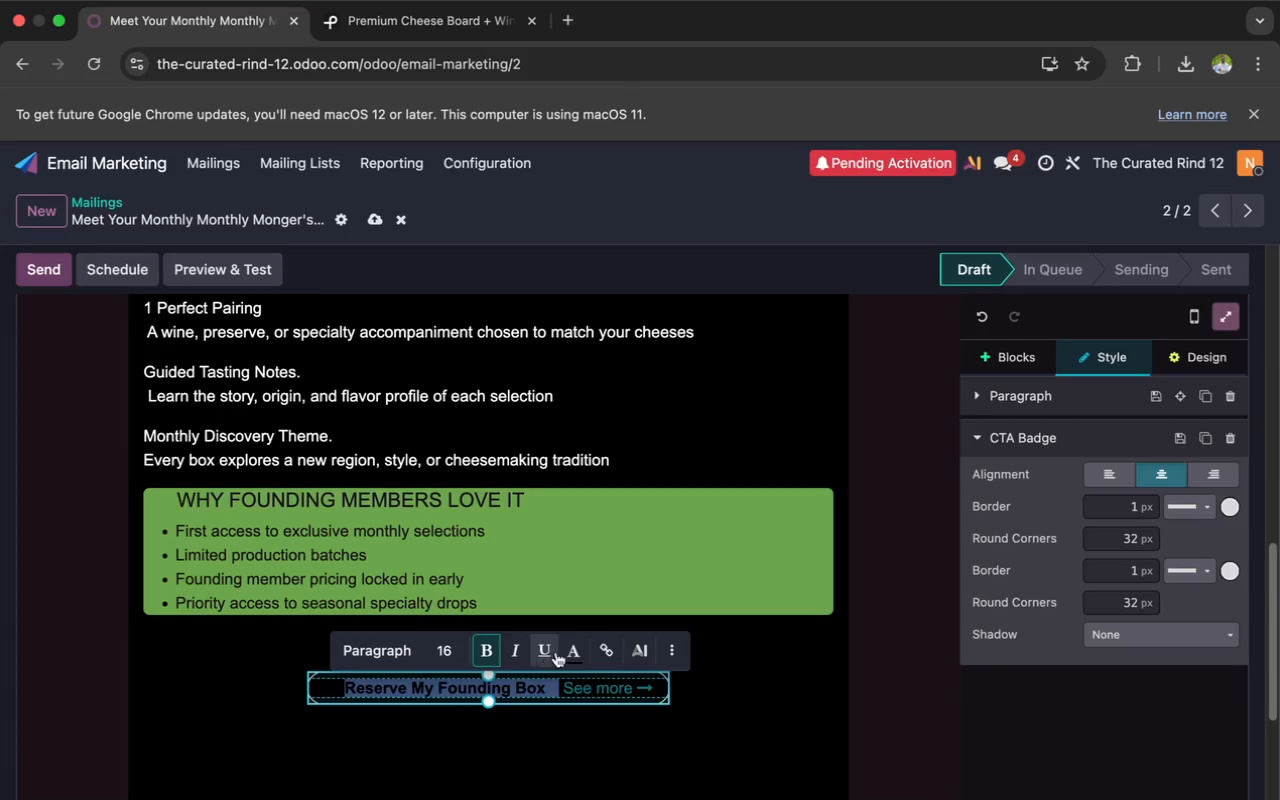 
left_click([574, 654])
 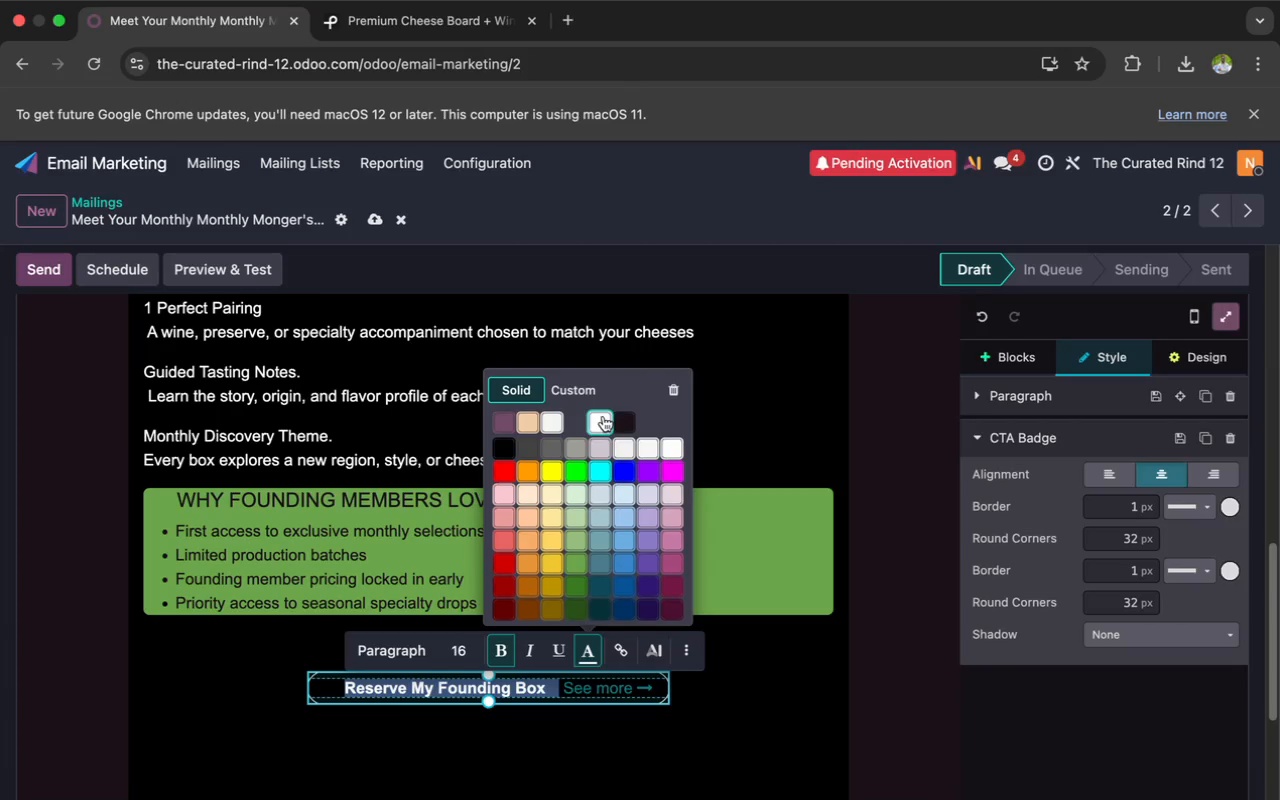 
left_click([601, 420])
 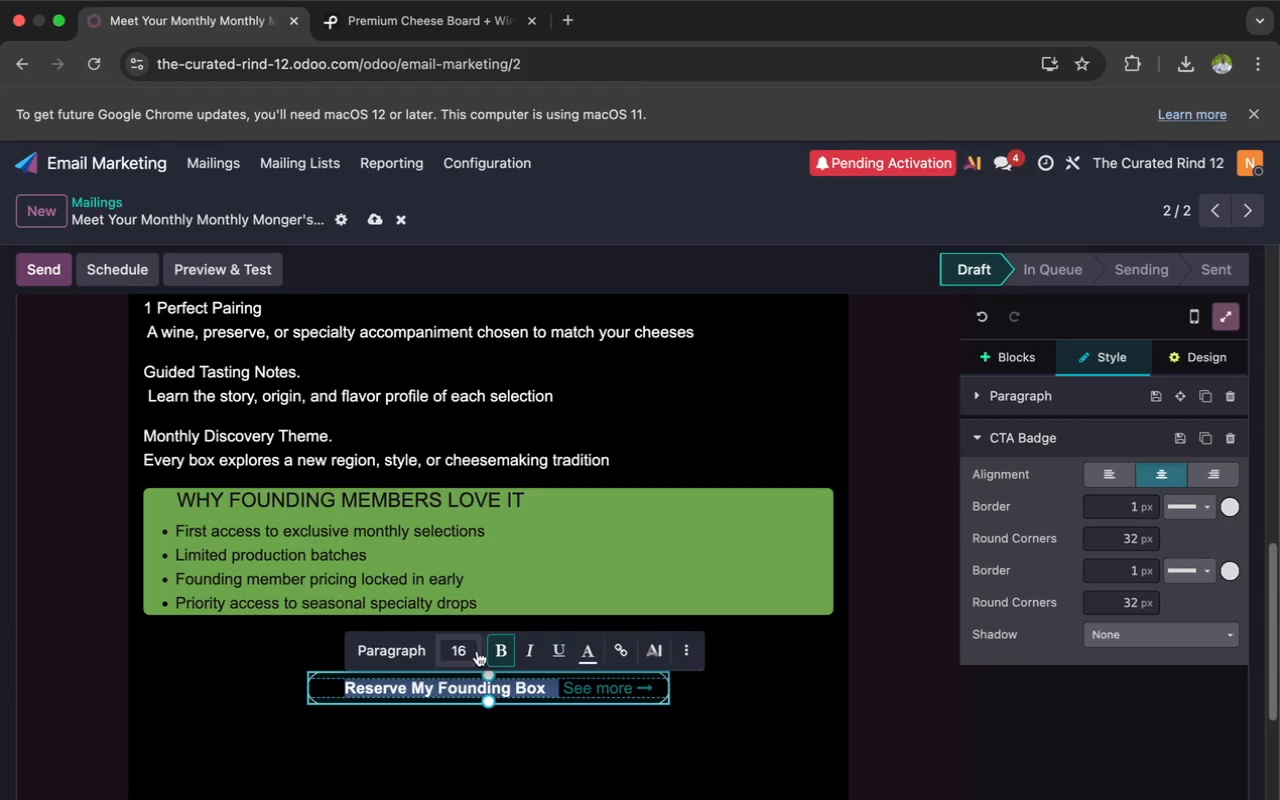 
left_click([469, 653])
 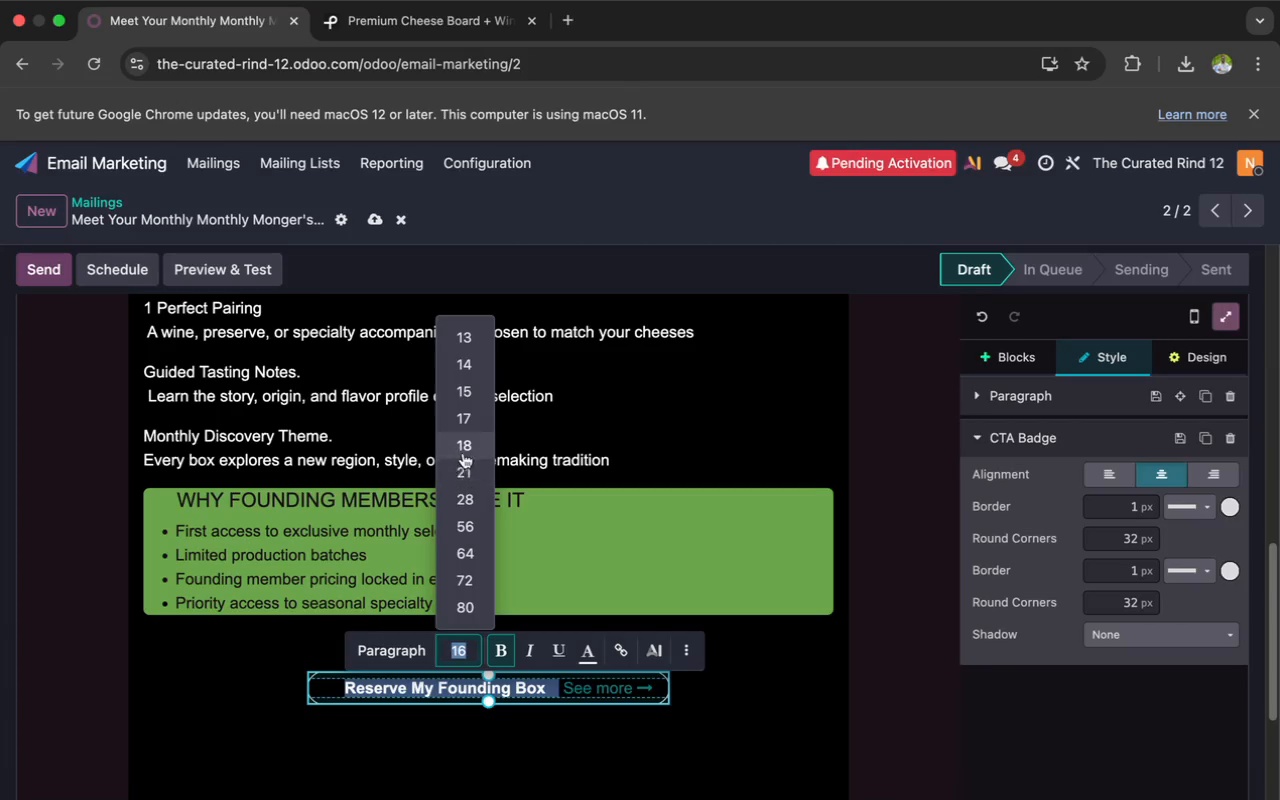 
left_click([463, 450])
 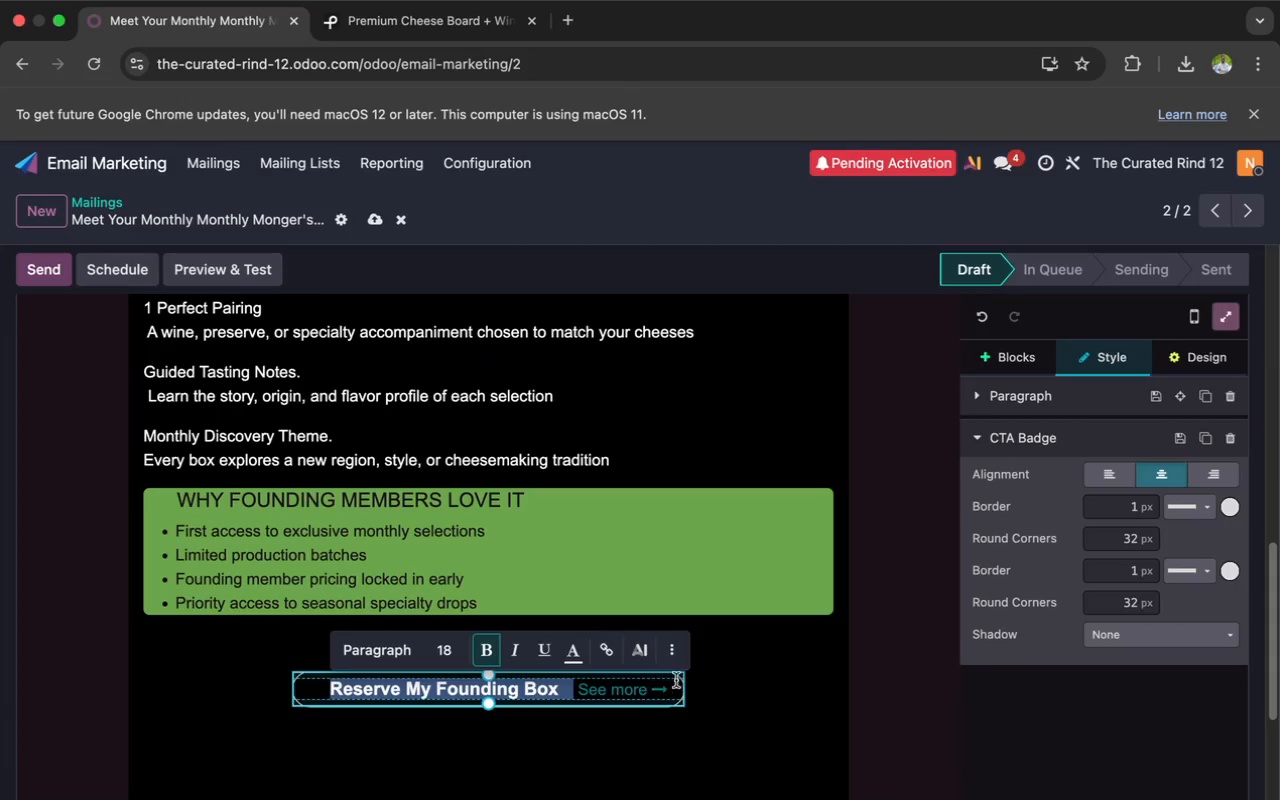 
left_click([704, 686])
 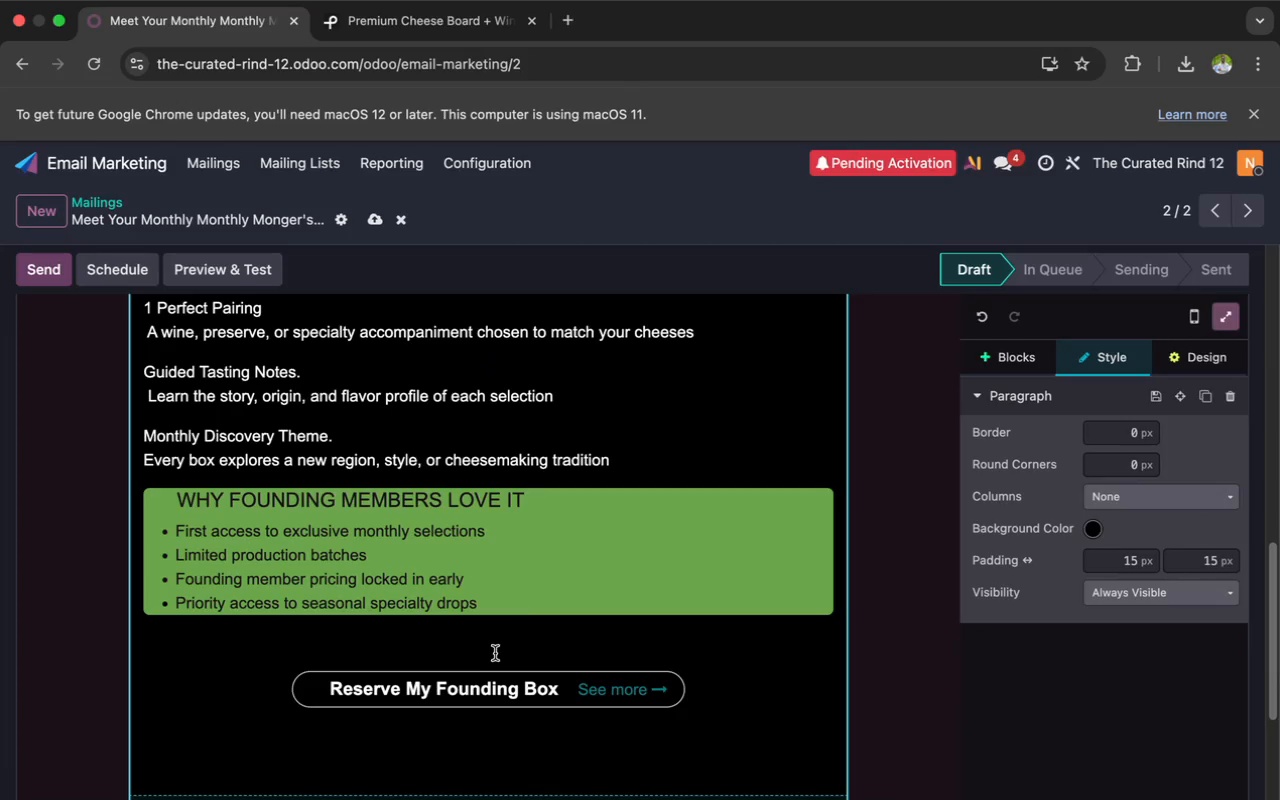 
left_click([489, 651])
 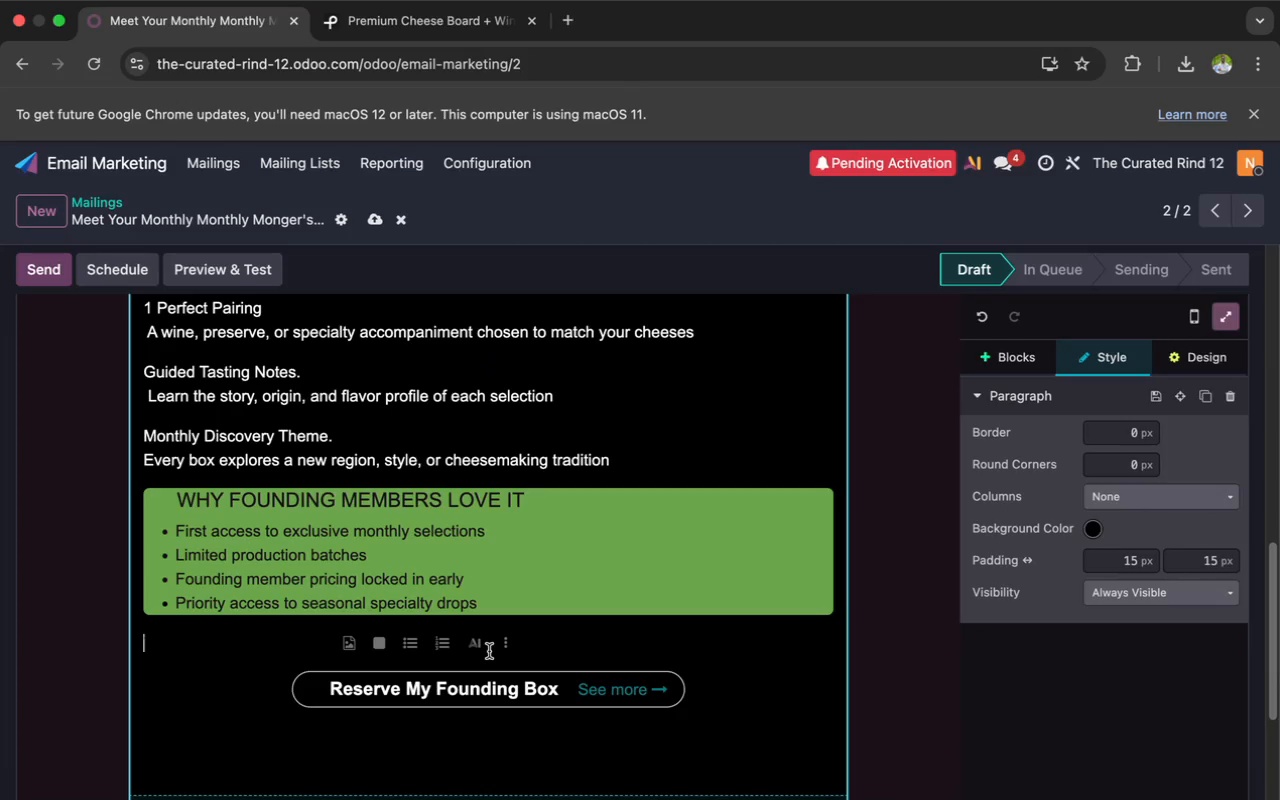 
key(Backspace)
 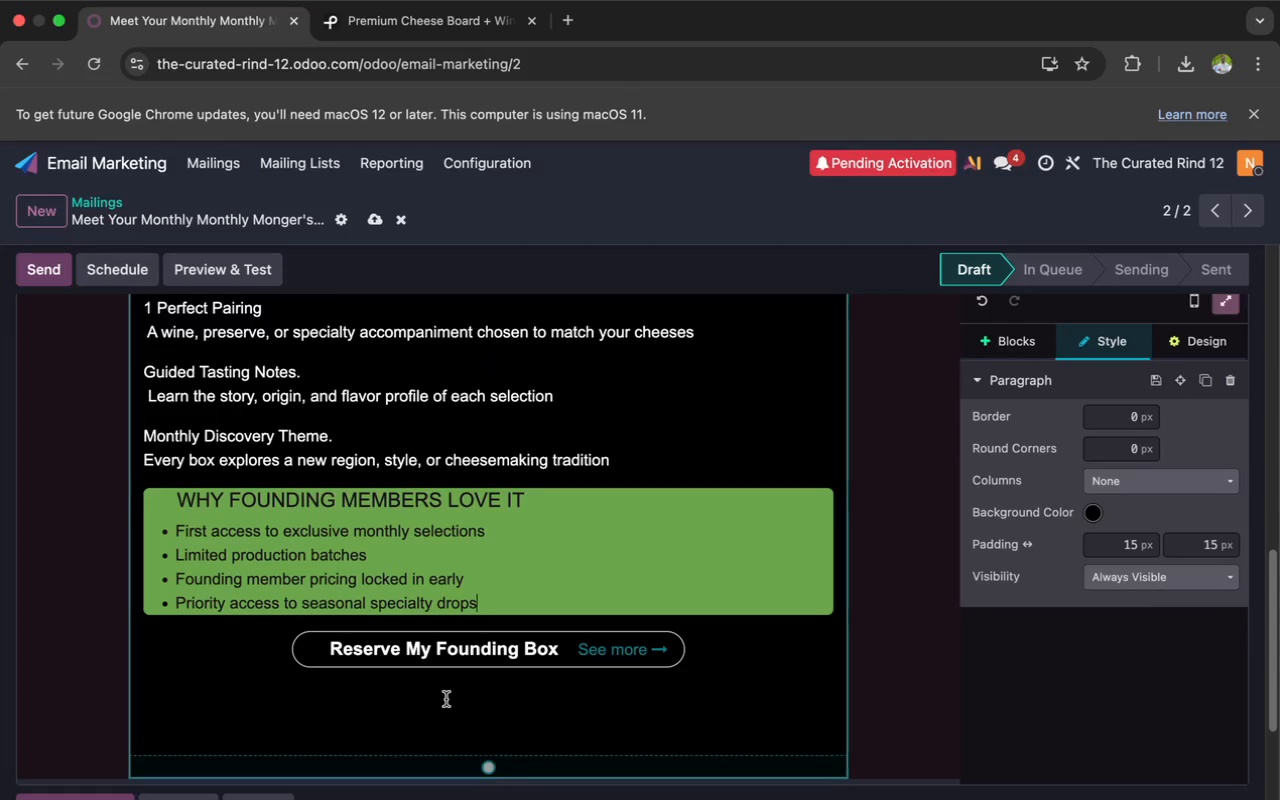 
left_click([417, 692])
 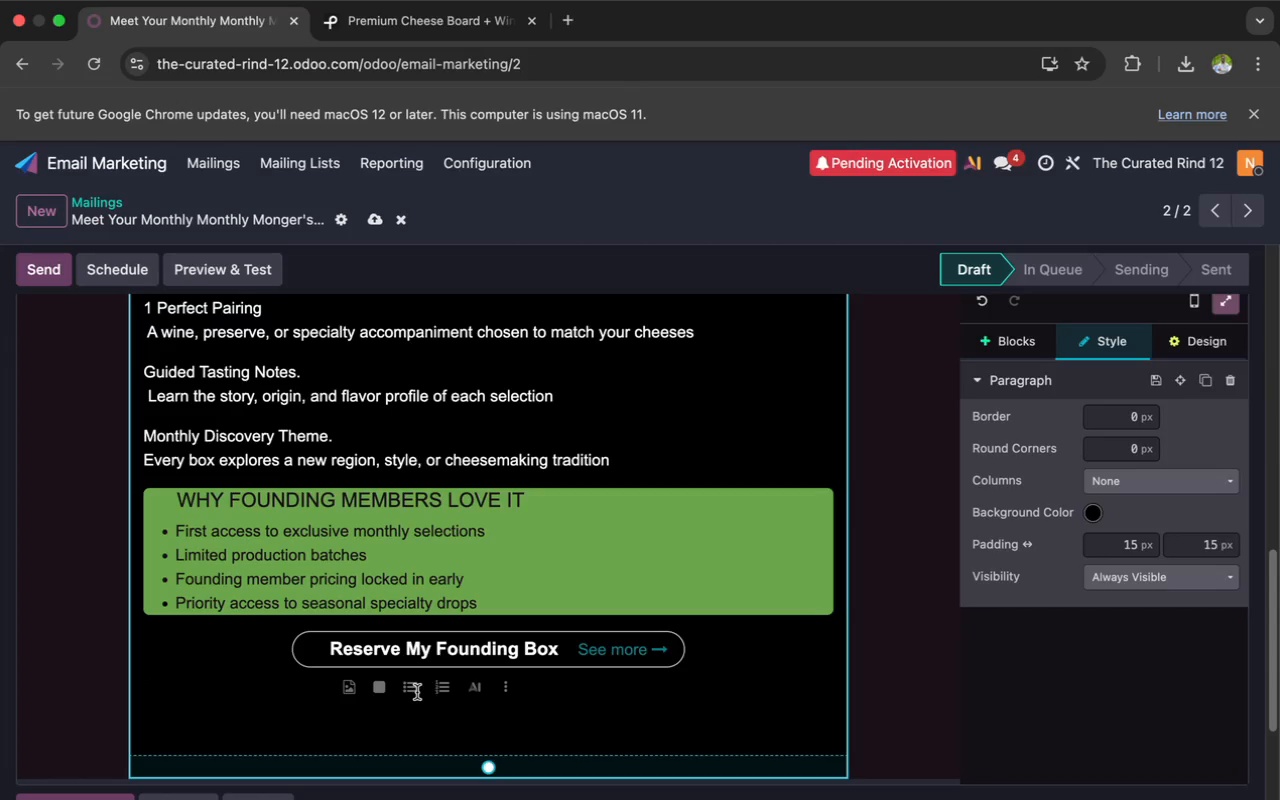 
wait(6.56)
 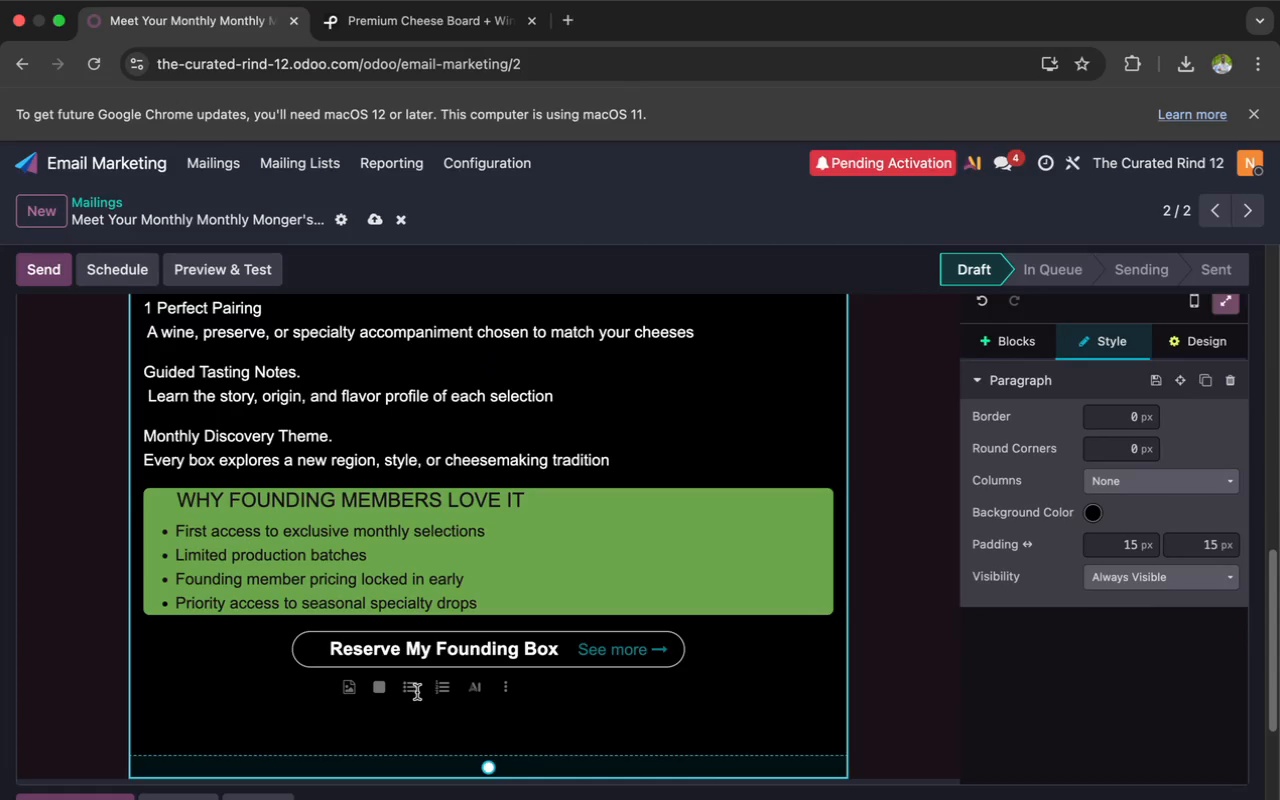 
type(Th)
 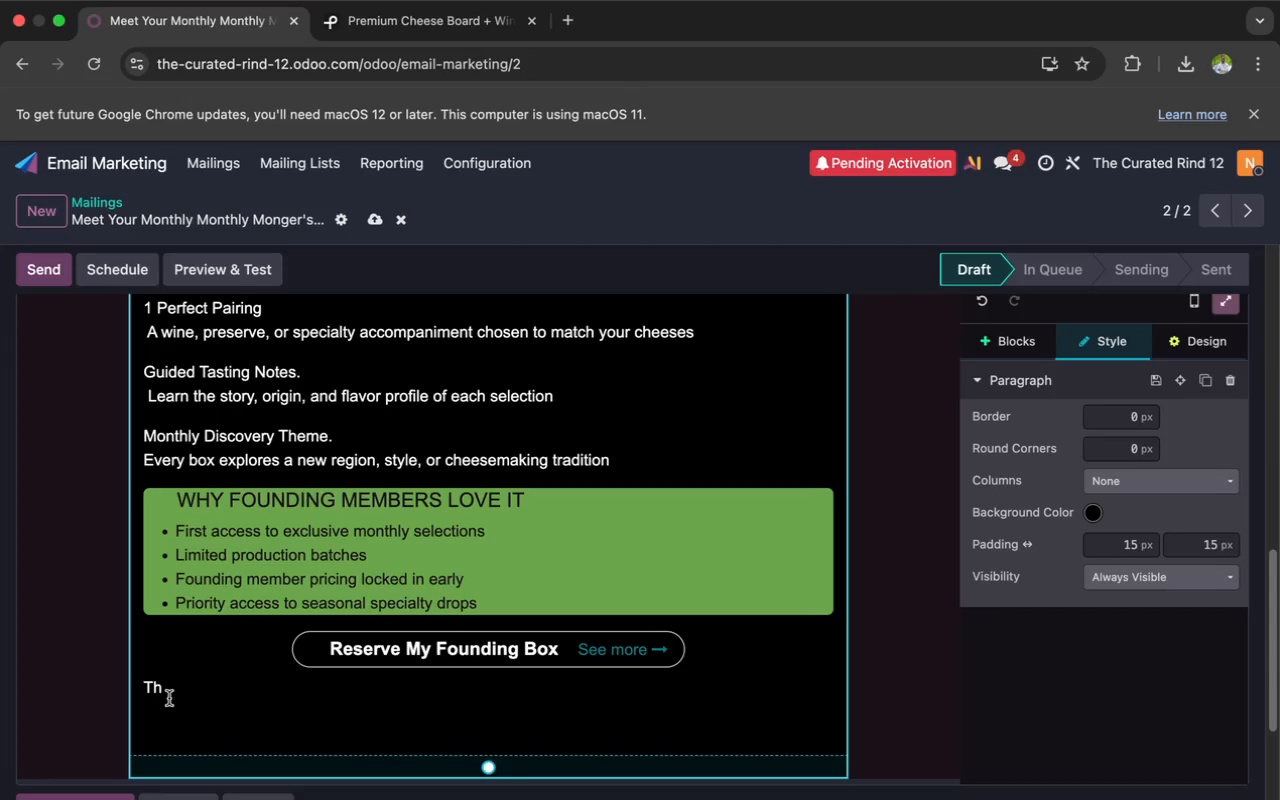 
double_click([159, 692])
 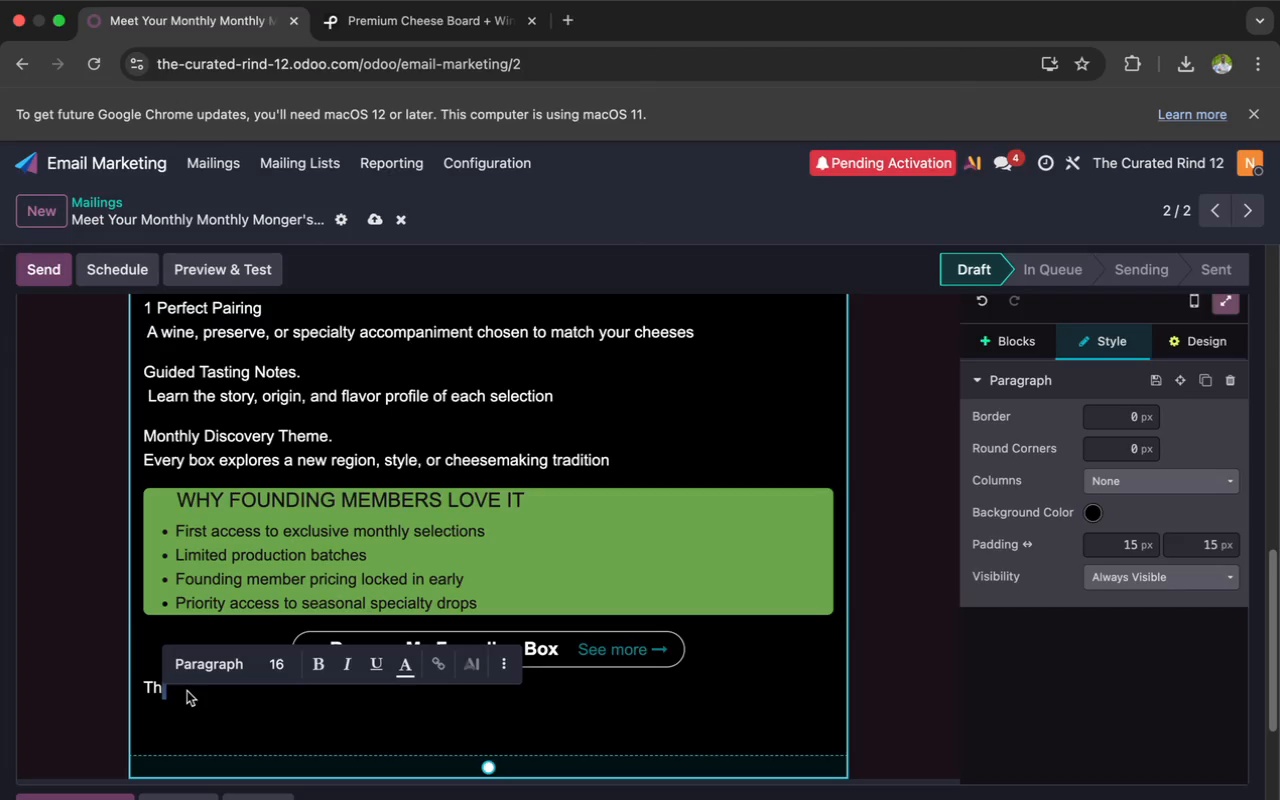 
type(is first release is extr)
 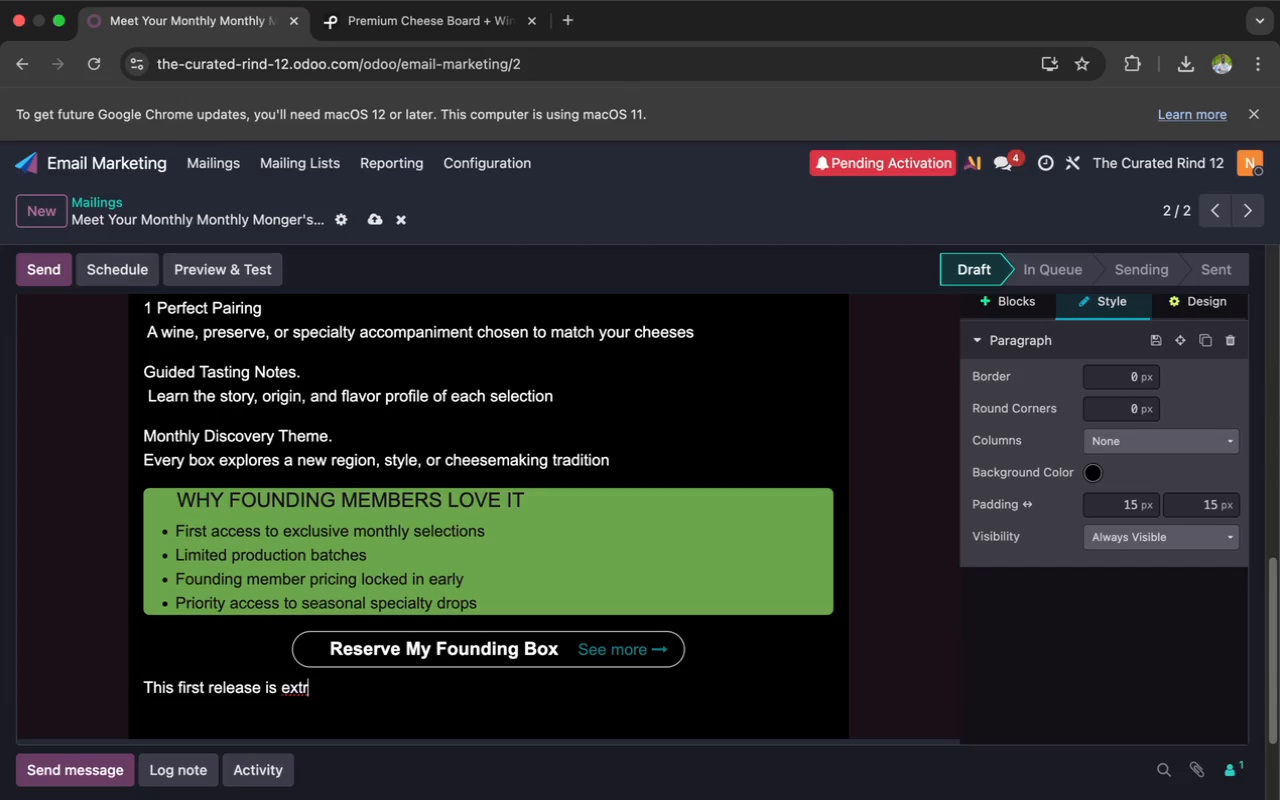 
type(emely limitd)
key(Backspace)
type(ed)
 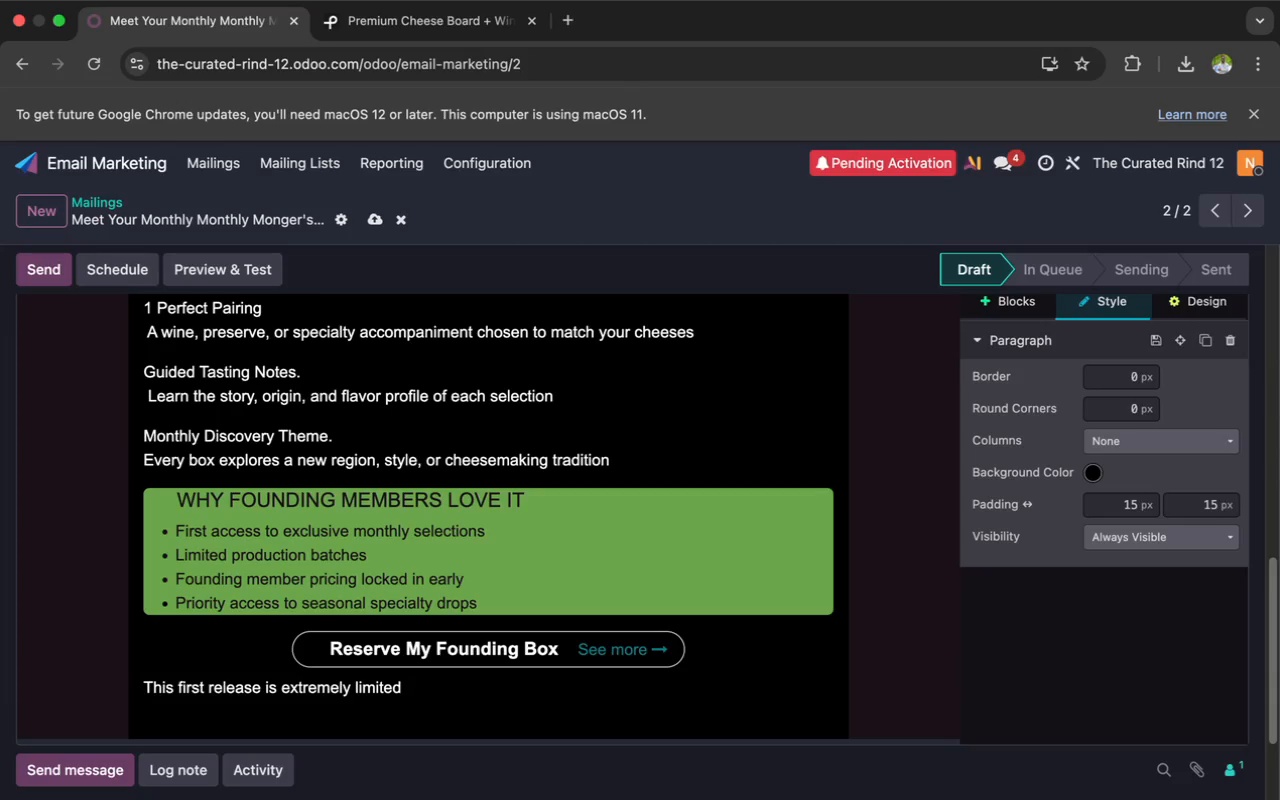 
key(Period)
 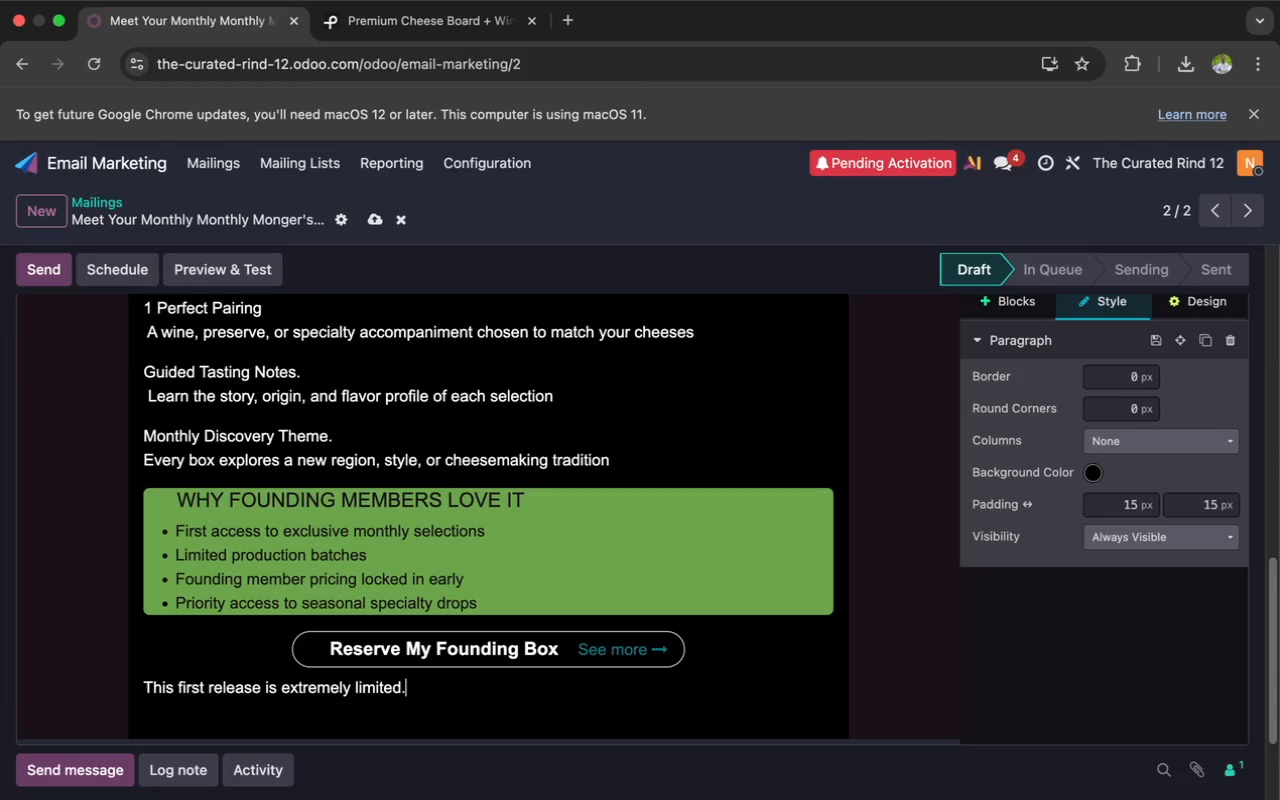 
wait(11.05)
 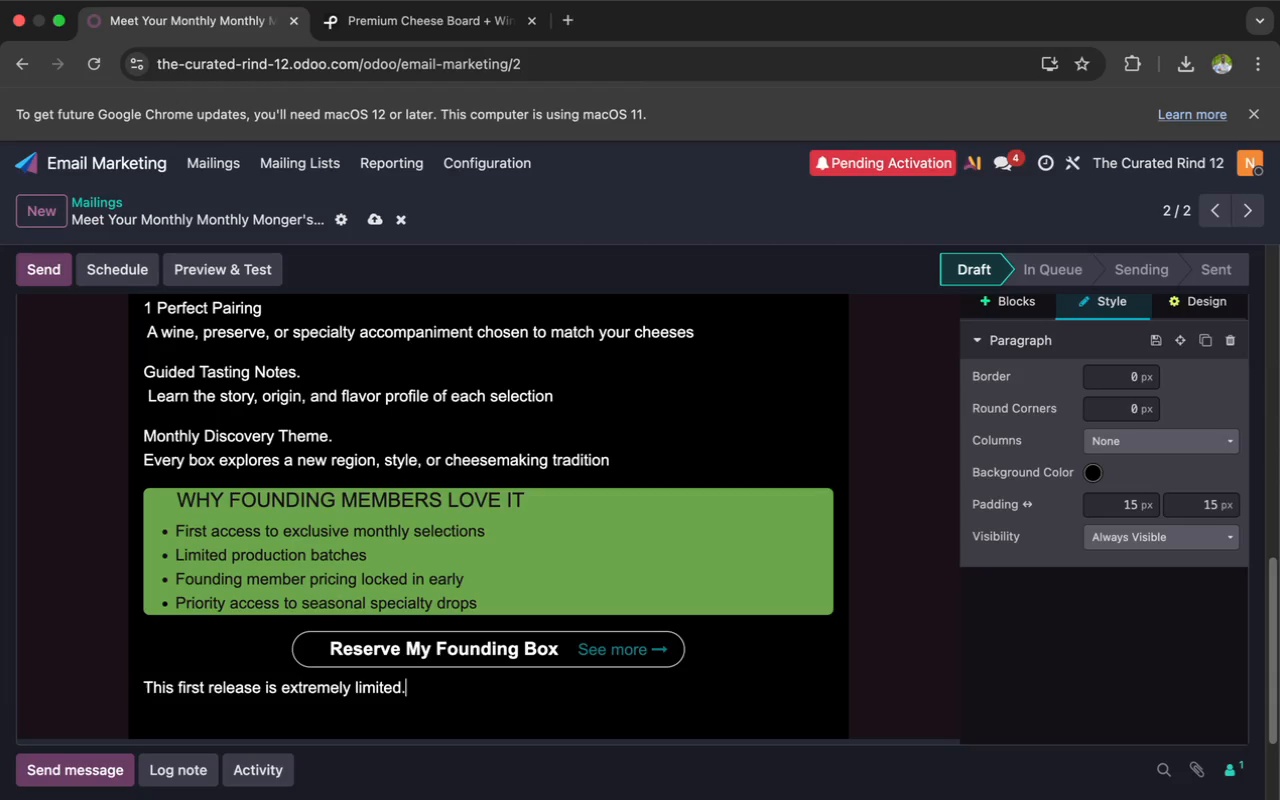 
key(Enter)
 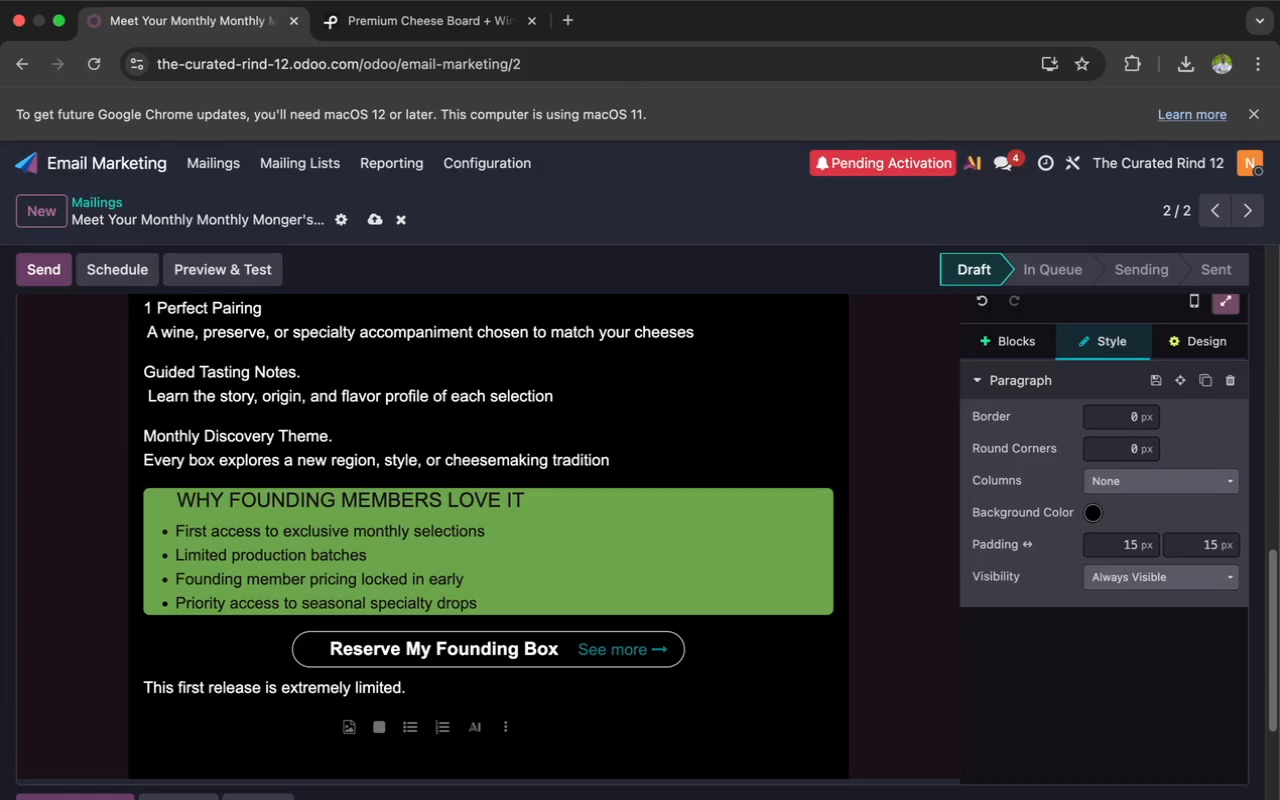 
type(Once founding member spots are filled, enrollment will close until)
 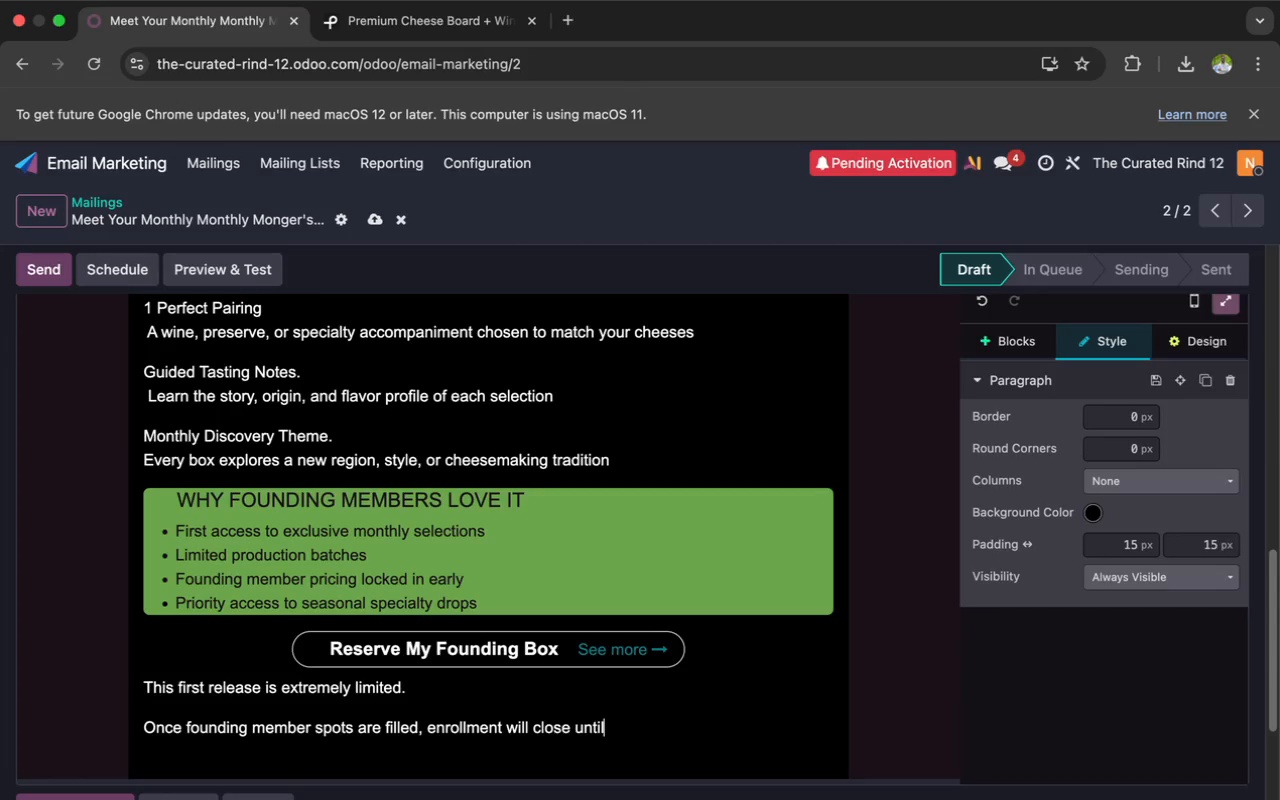 
type( the next sr)
key(Backspace)
type(easonal cyc)
 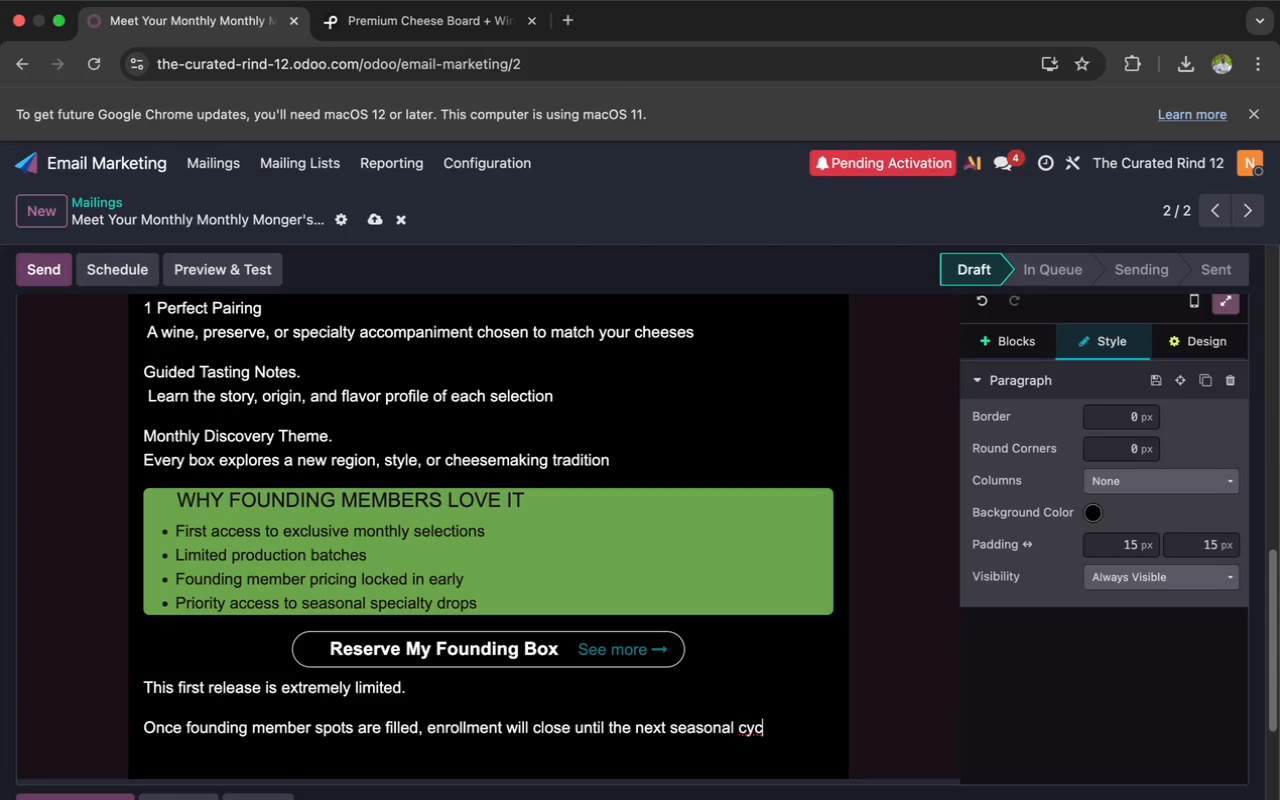 
type(le.)
 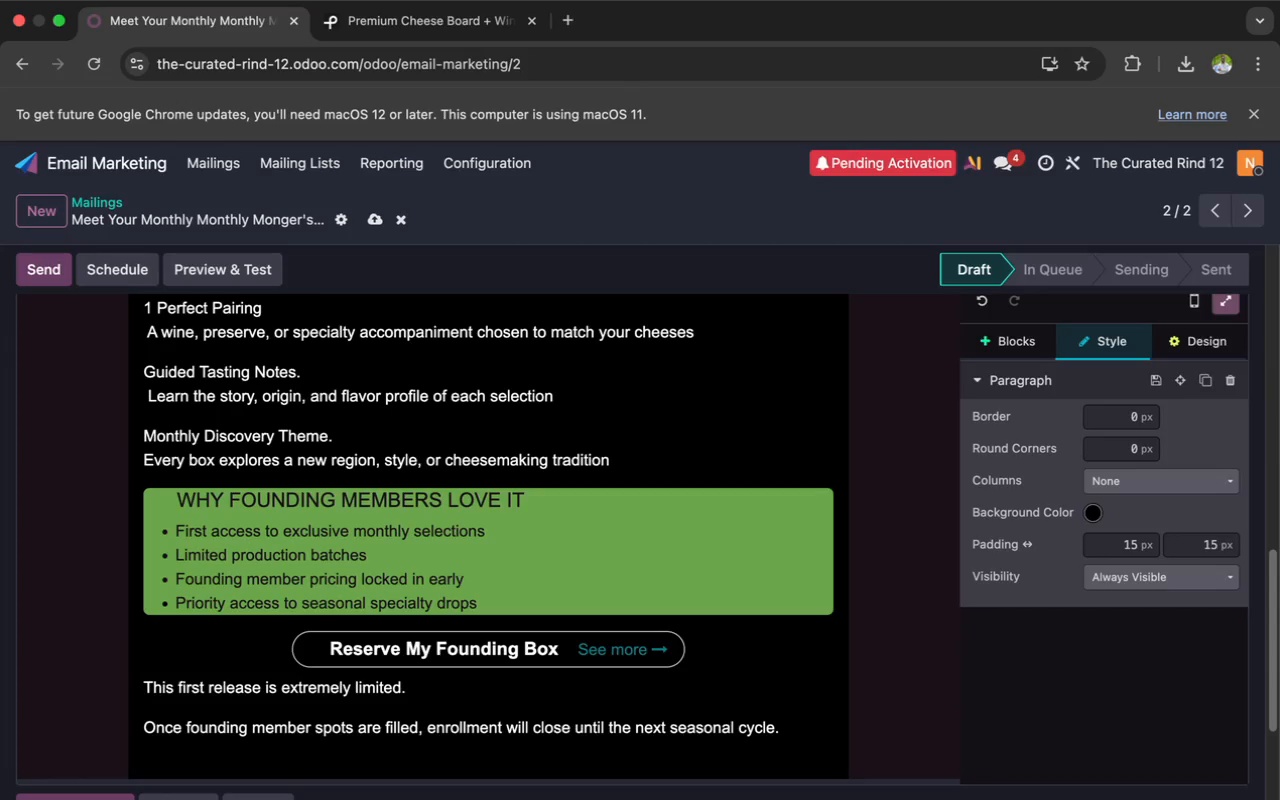 
key(Enter)
 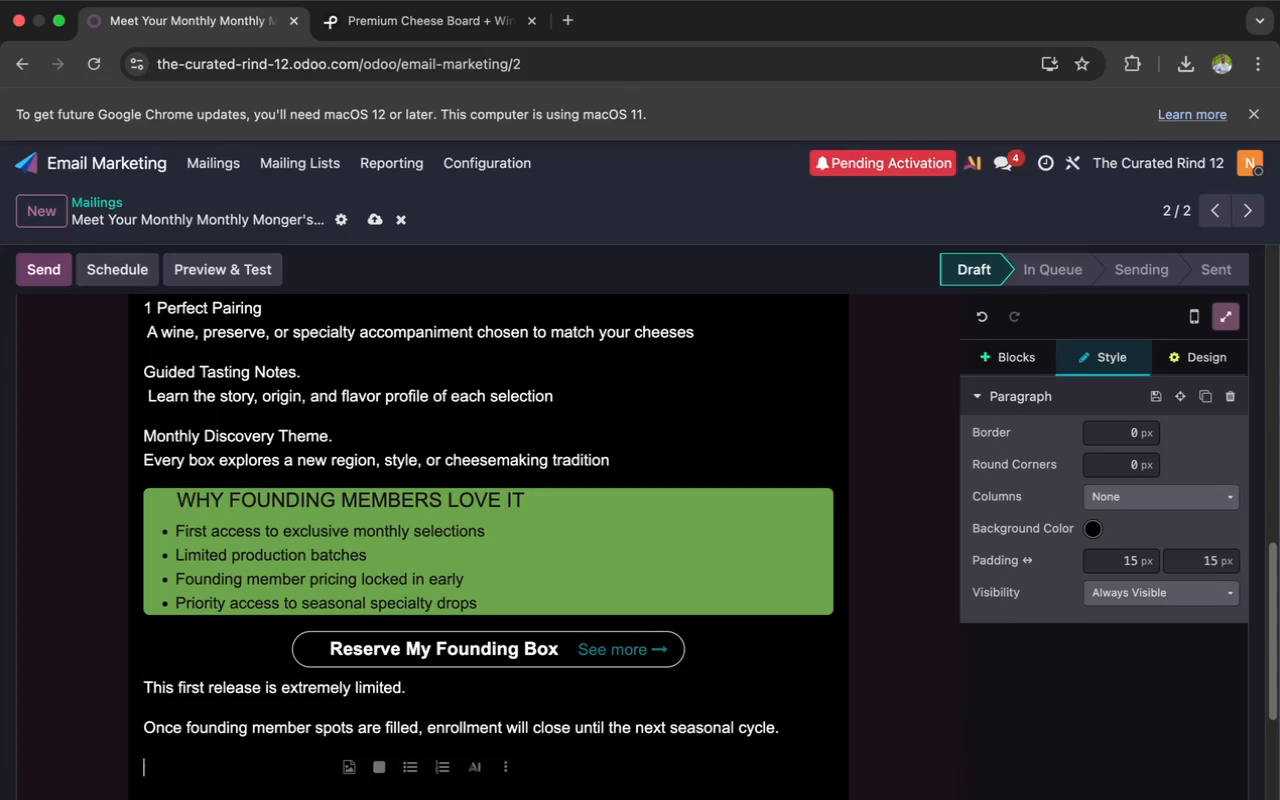 
type(If you've been wat)
key(Backspace)
type(iting for a sign to upgra)
 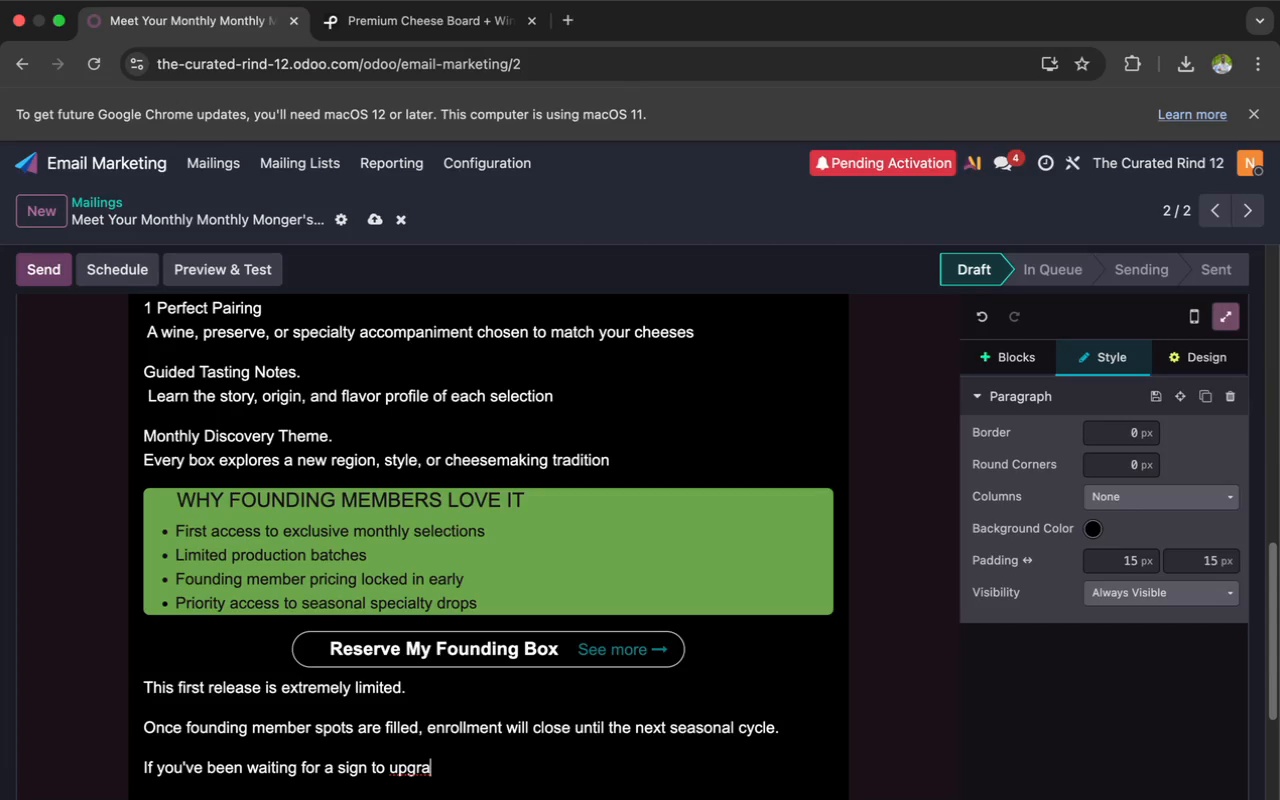 
type(de your tasting experience this is it.)
 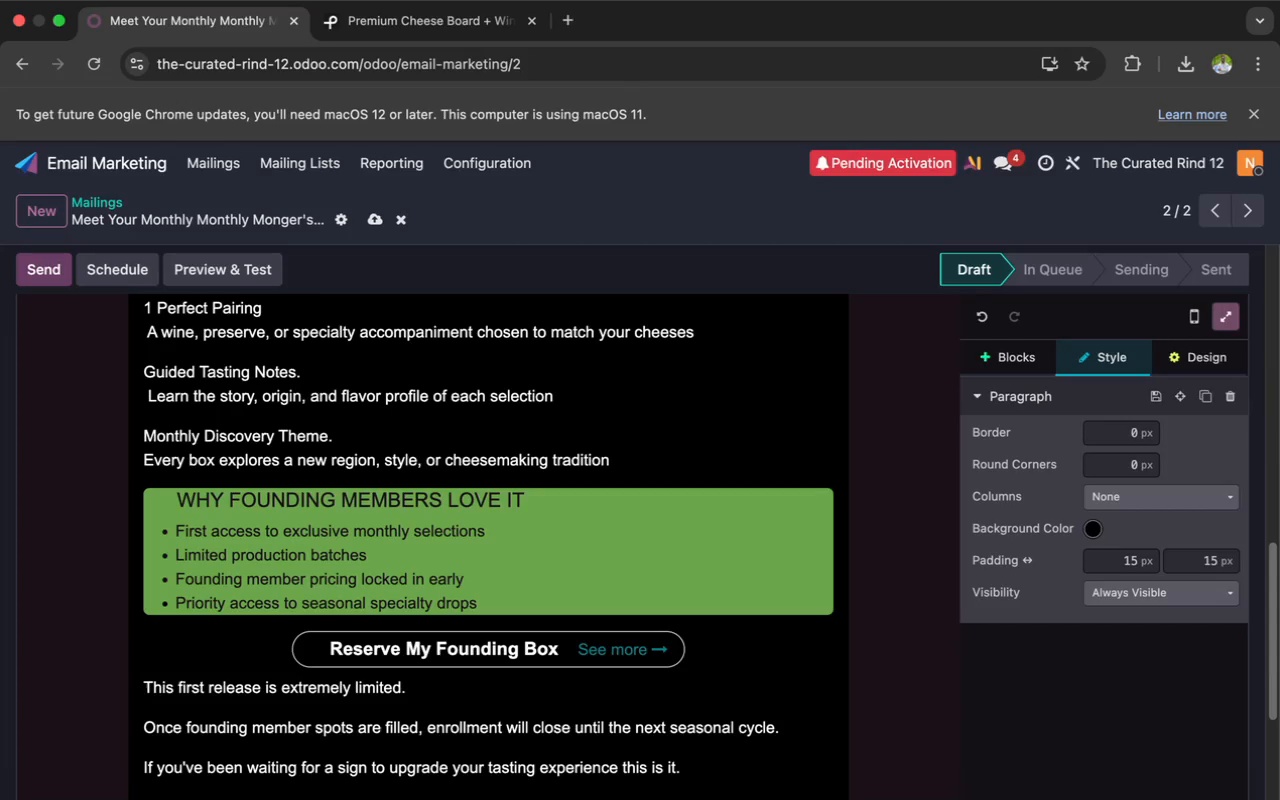 
key(Enter)
 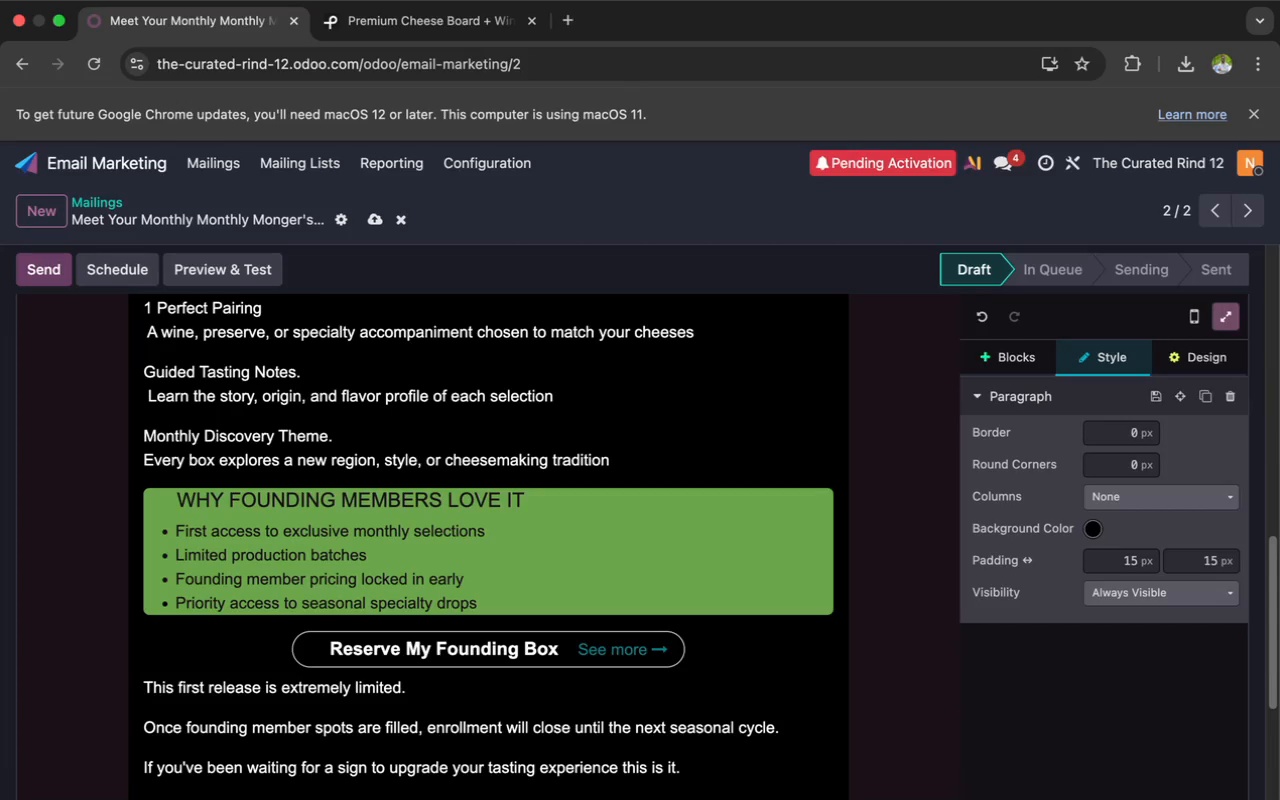 
key(Enter)
 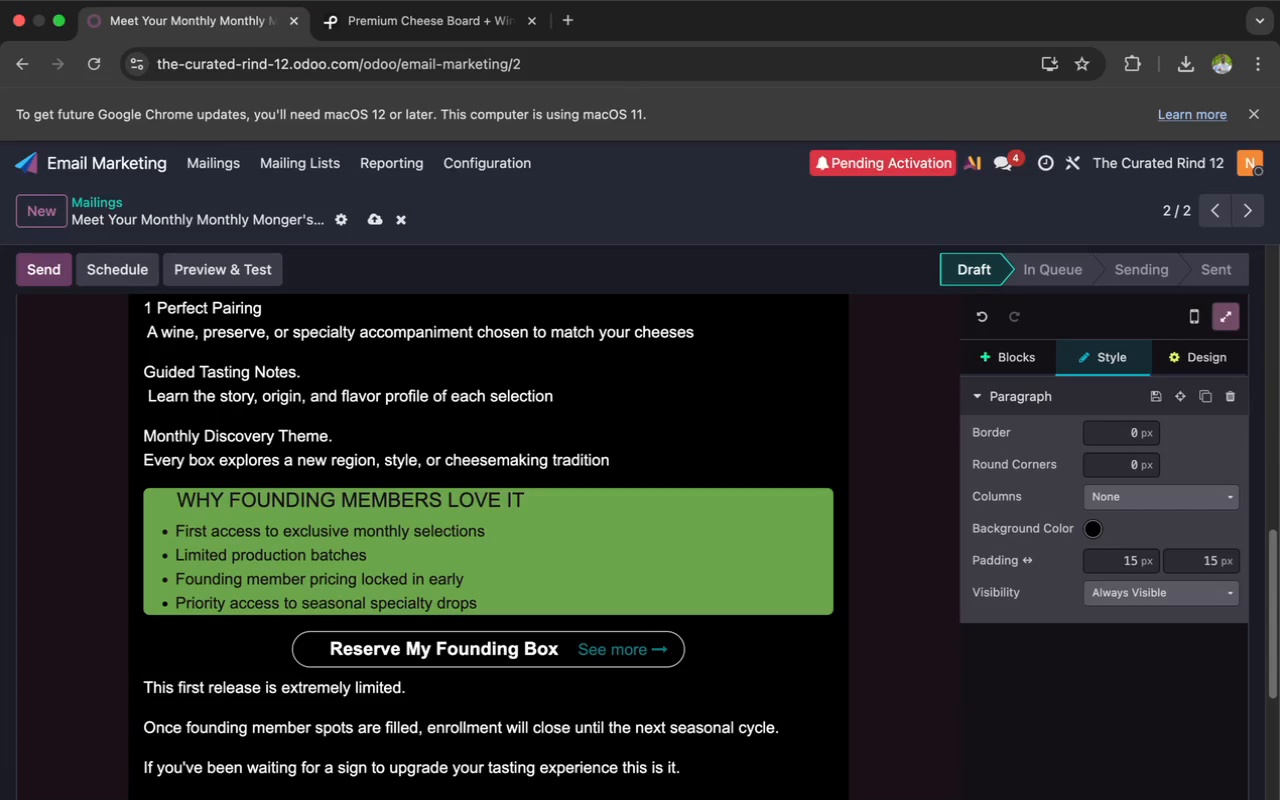 
type(Warm regards,)
 